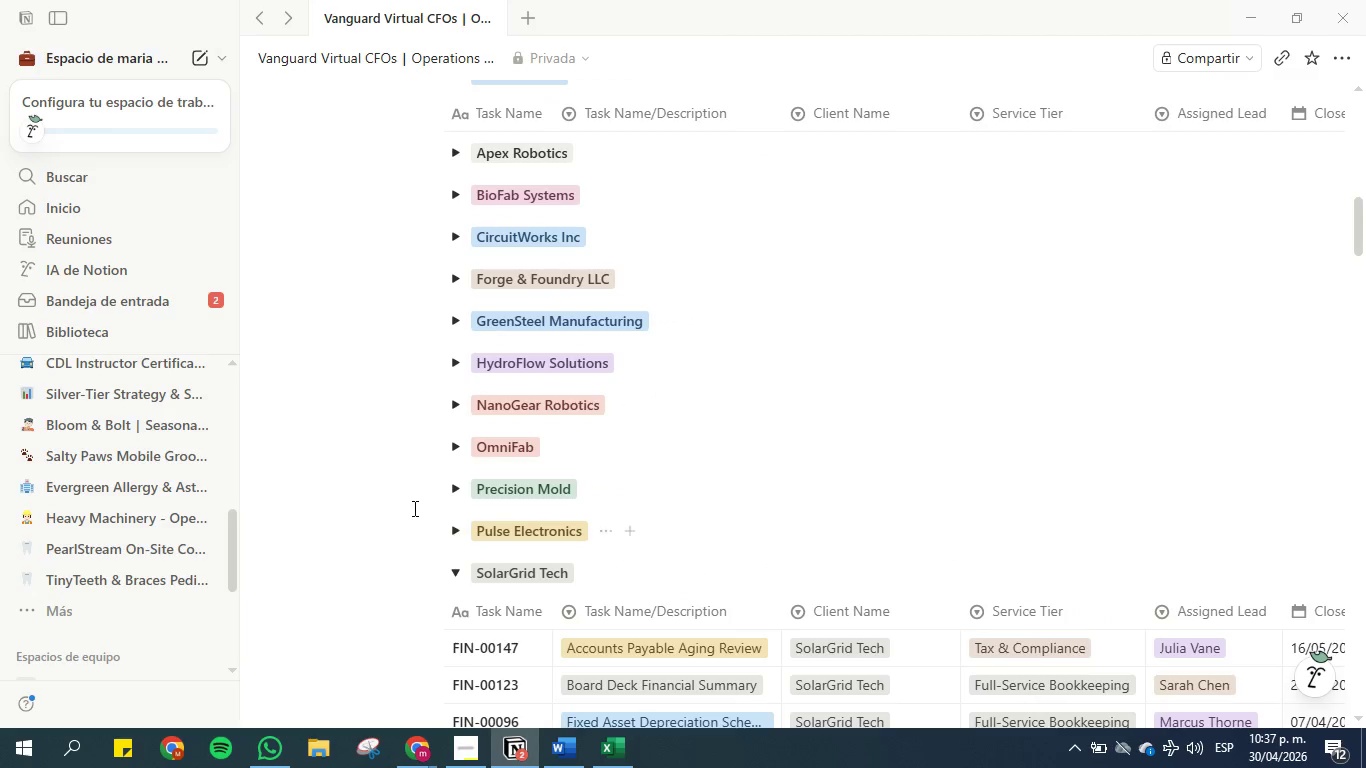 
scroll: coordinate [413, 508], scroll_direction: down, amount: 2.0
 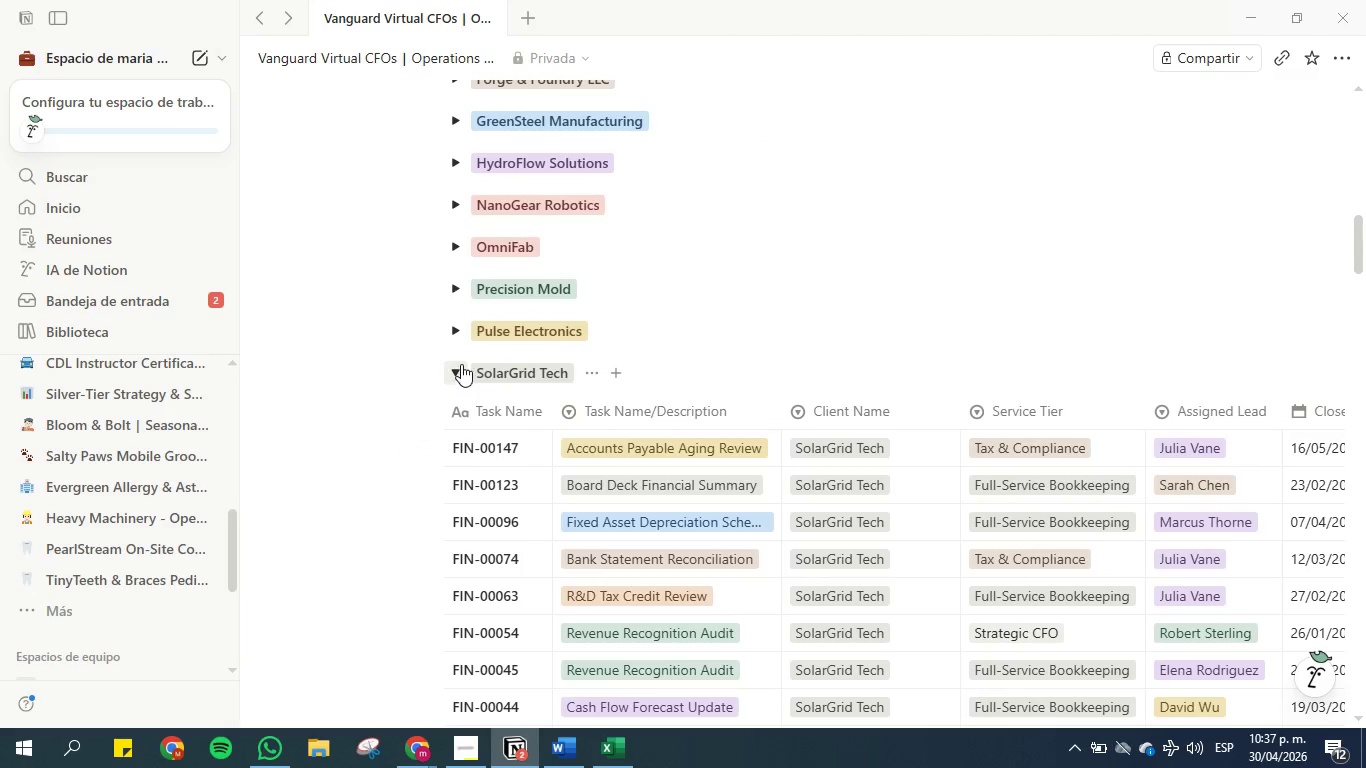 
left_click([453, 370])
 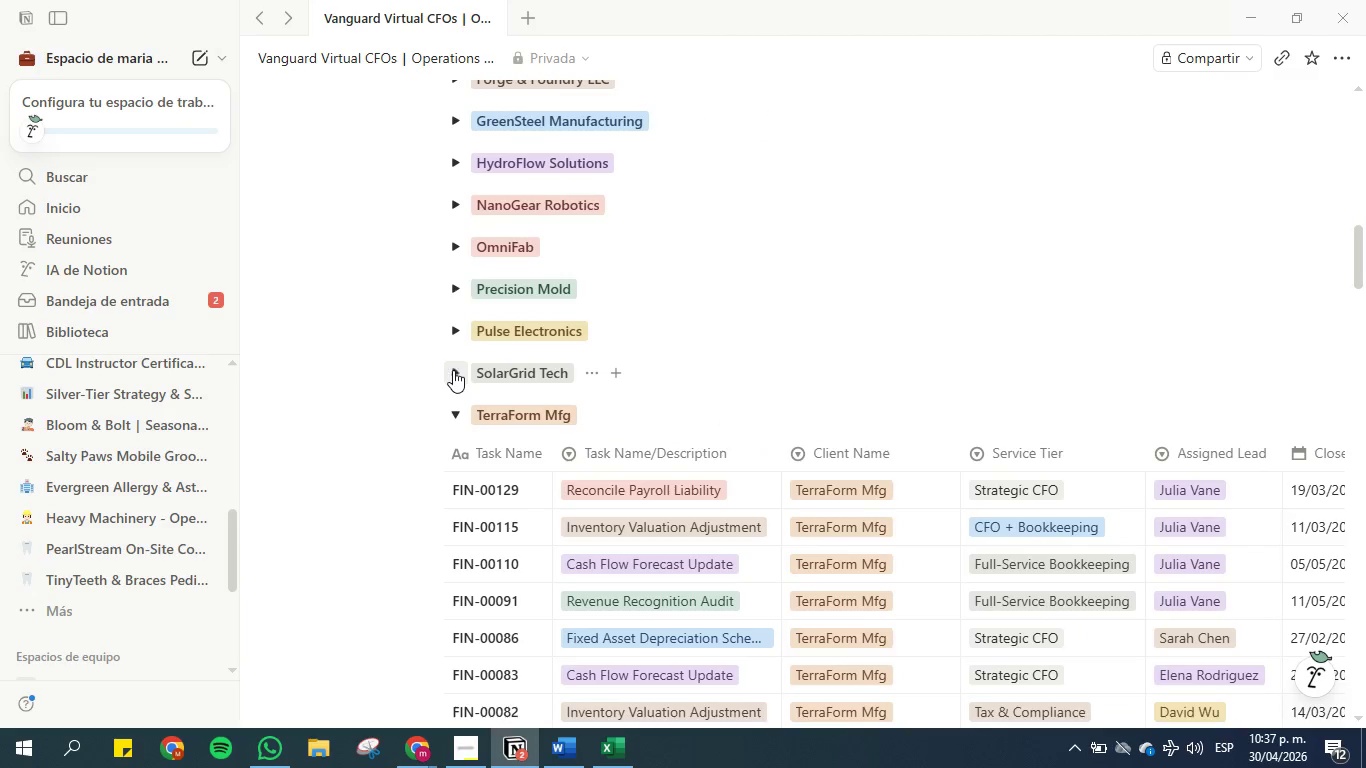 
scroll: coordinate [453, 373], scroll_direction: down, amount: 2.0
 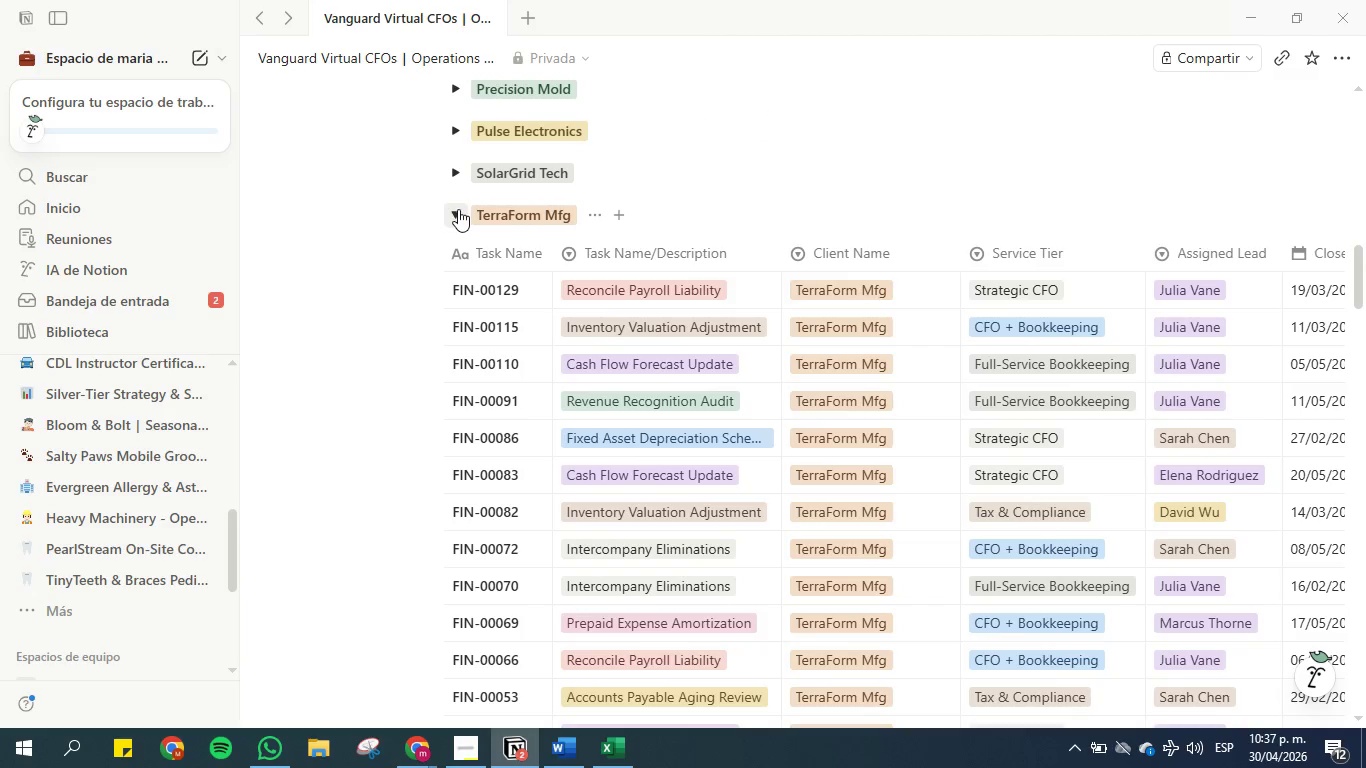 
left_click([458, 210])
 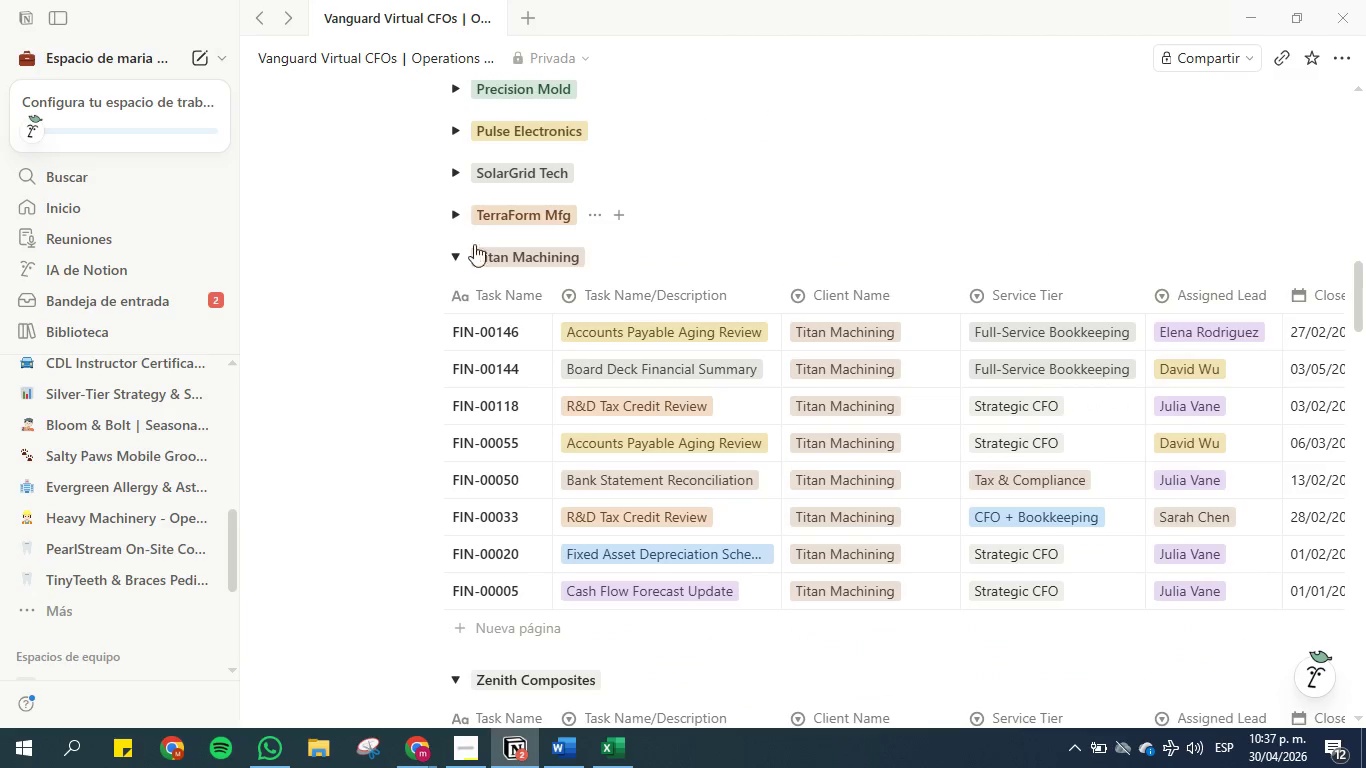 
scroll: coordinate [474, 255], scroll_direction: down, amount: 1.0
 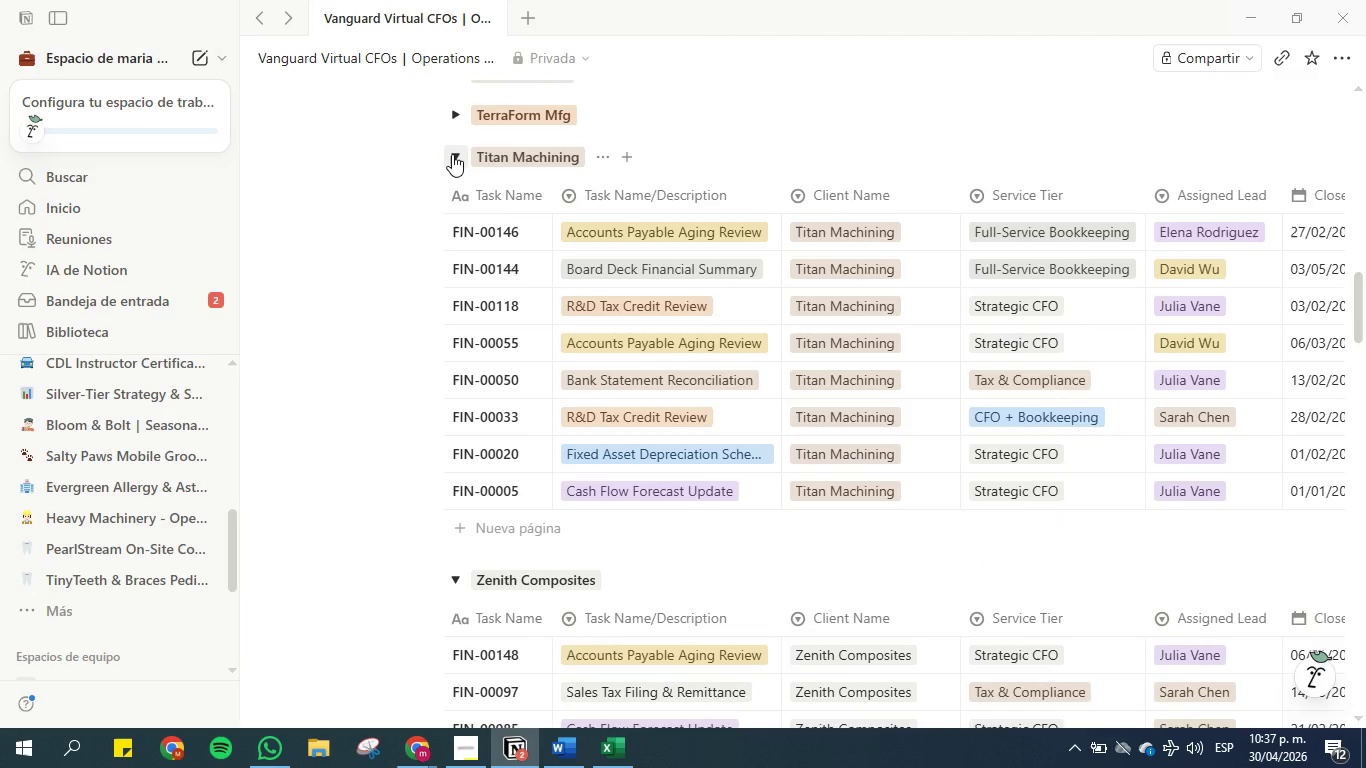 
left_click([452, 154])
 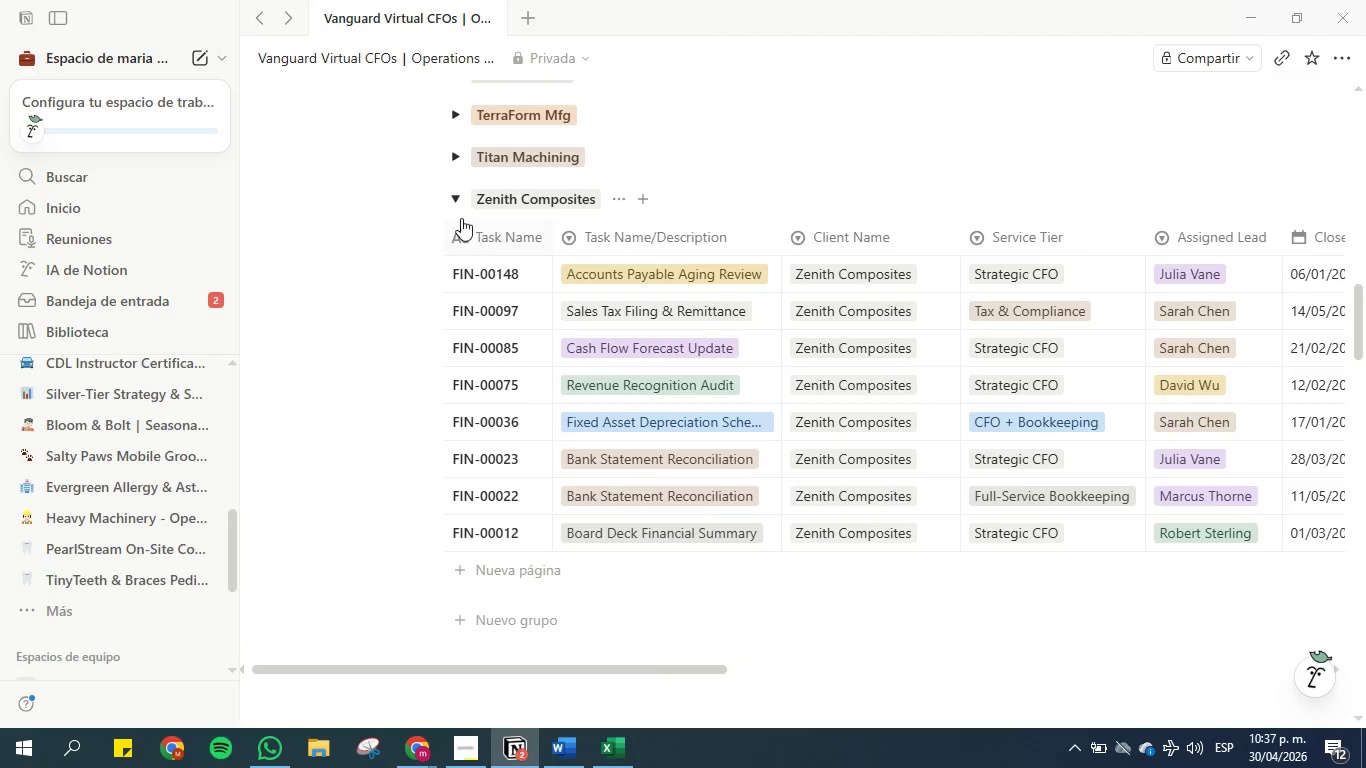 
left_click([458, 199])
 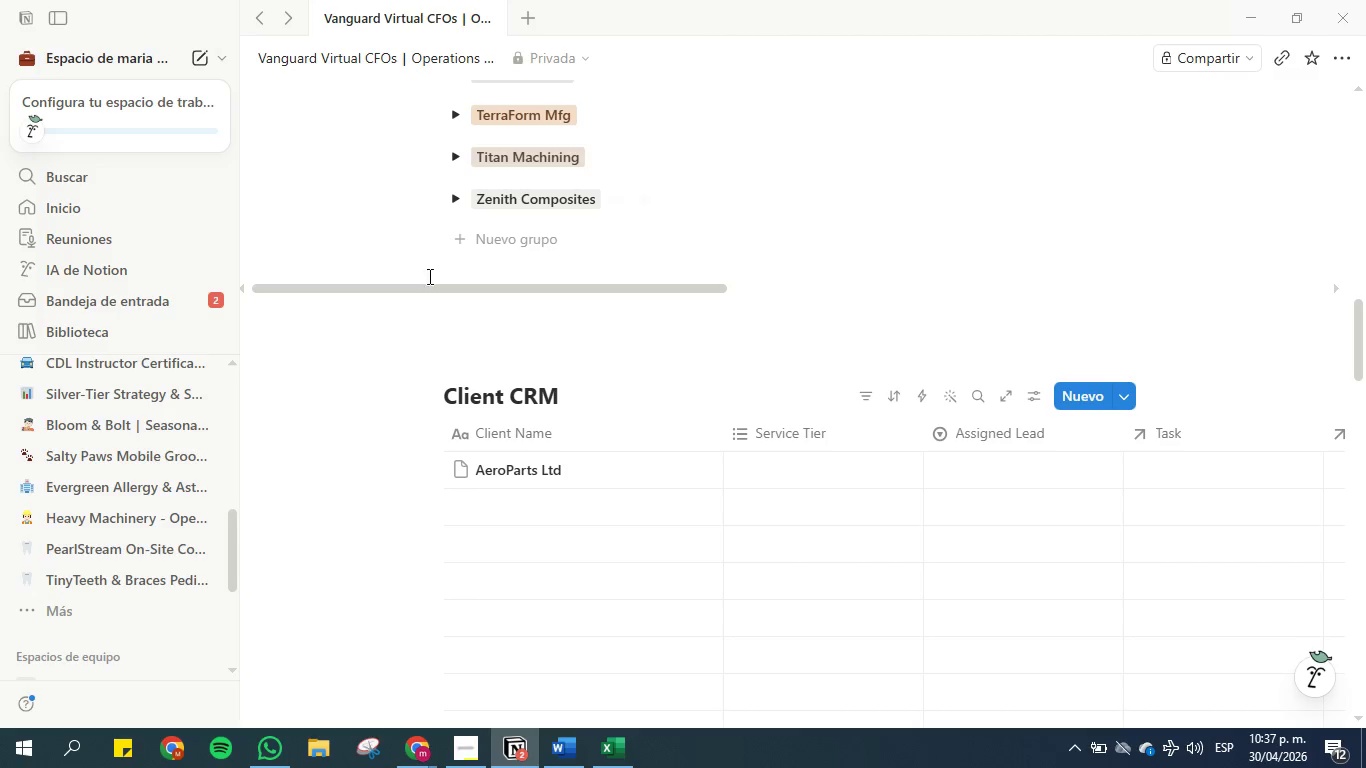 
scroll: coordinate [422, 313], scroll_direction: down, amount: 1.0
 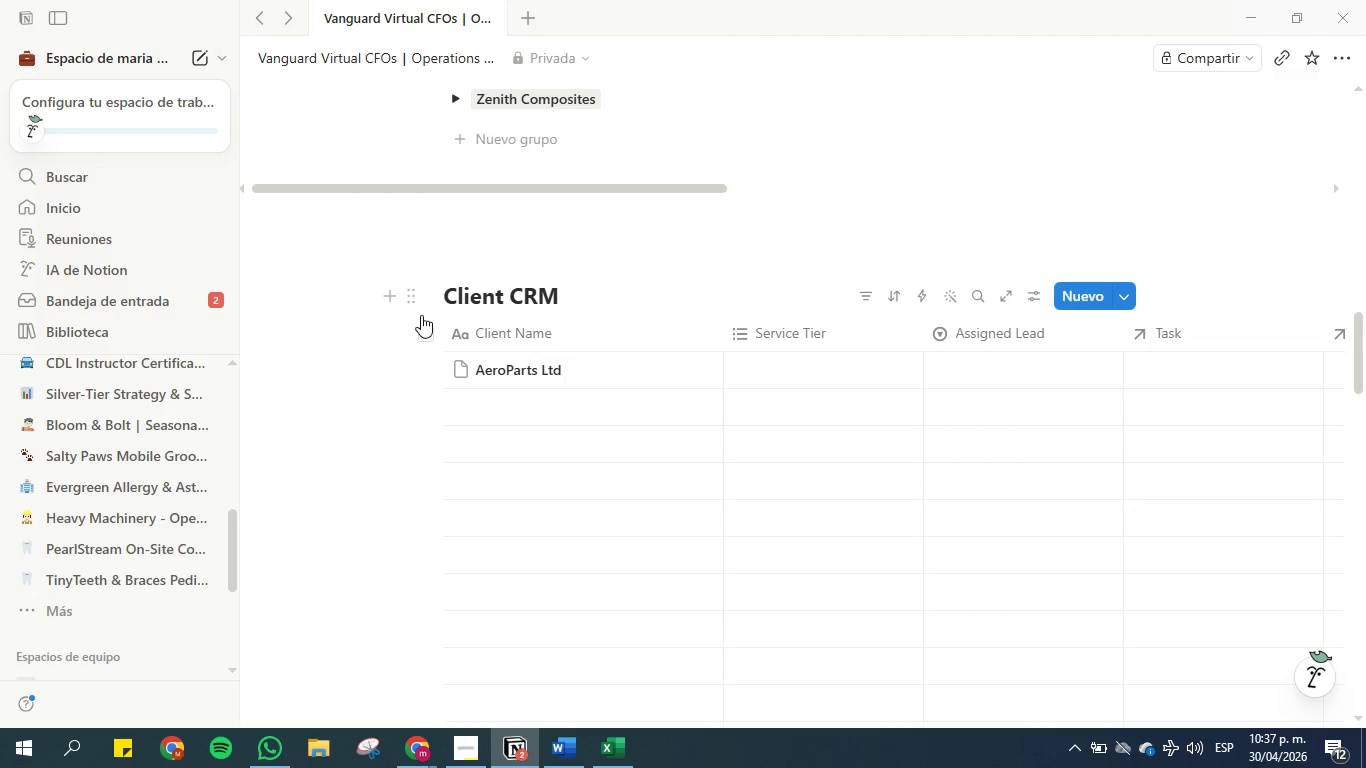 
scroll: coordinate [410, 320], scroll_direction: up, amount: 7.0
 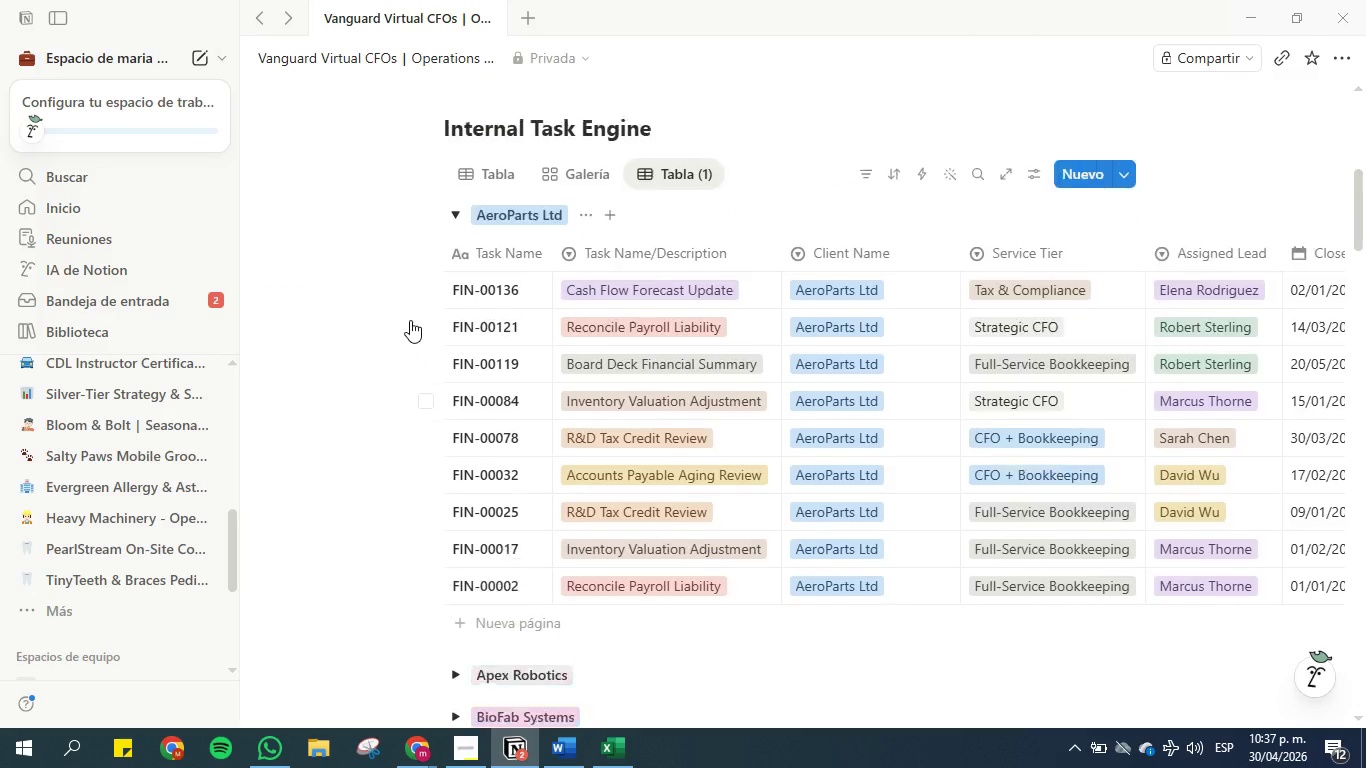 
scroll: coordinate [577, 304], scroll_direction: down, amount: 11.0
 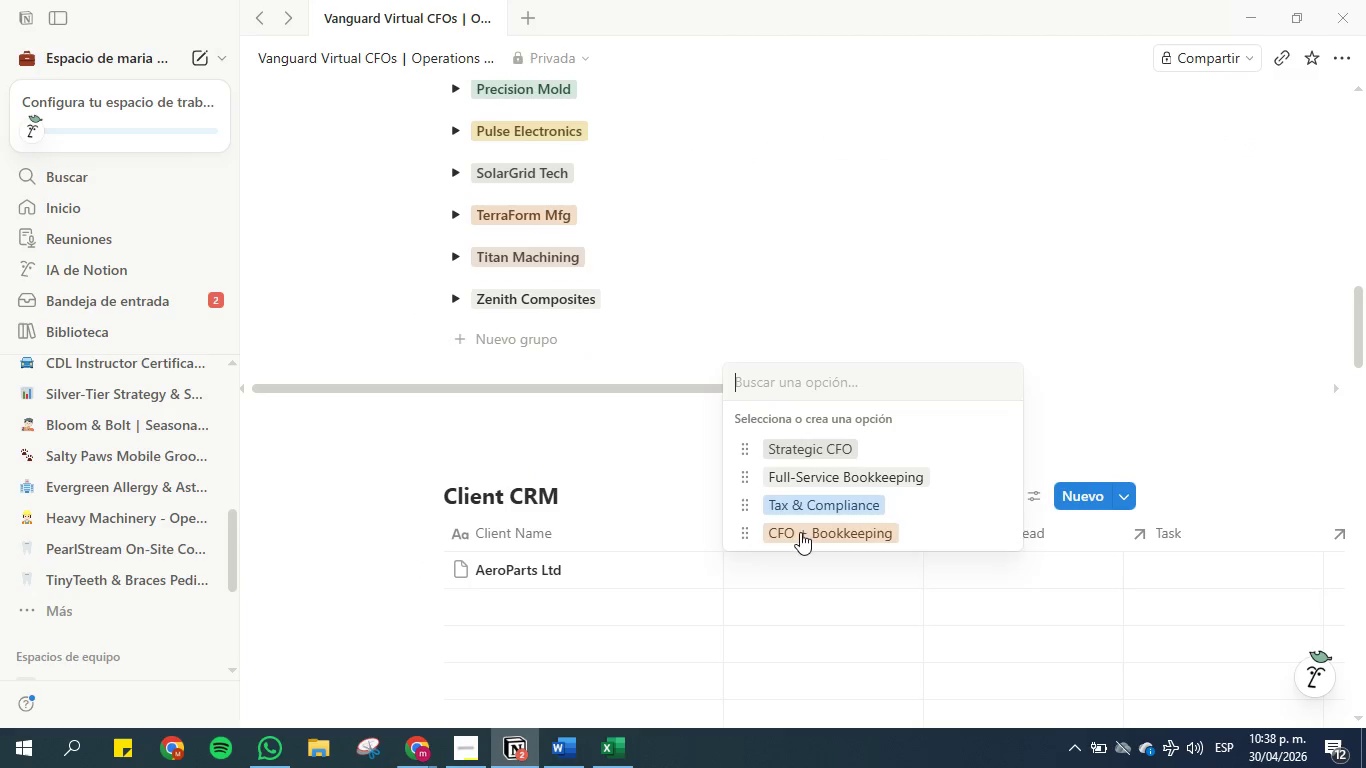 
left_click([804, 474])
 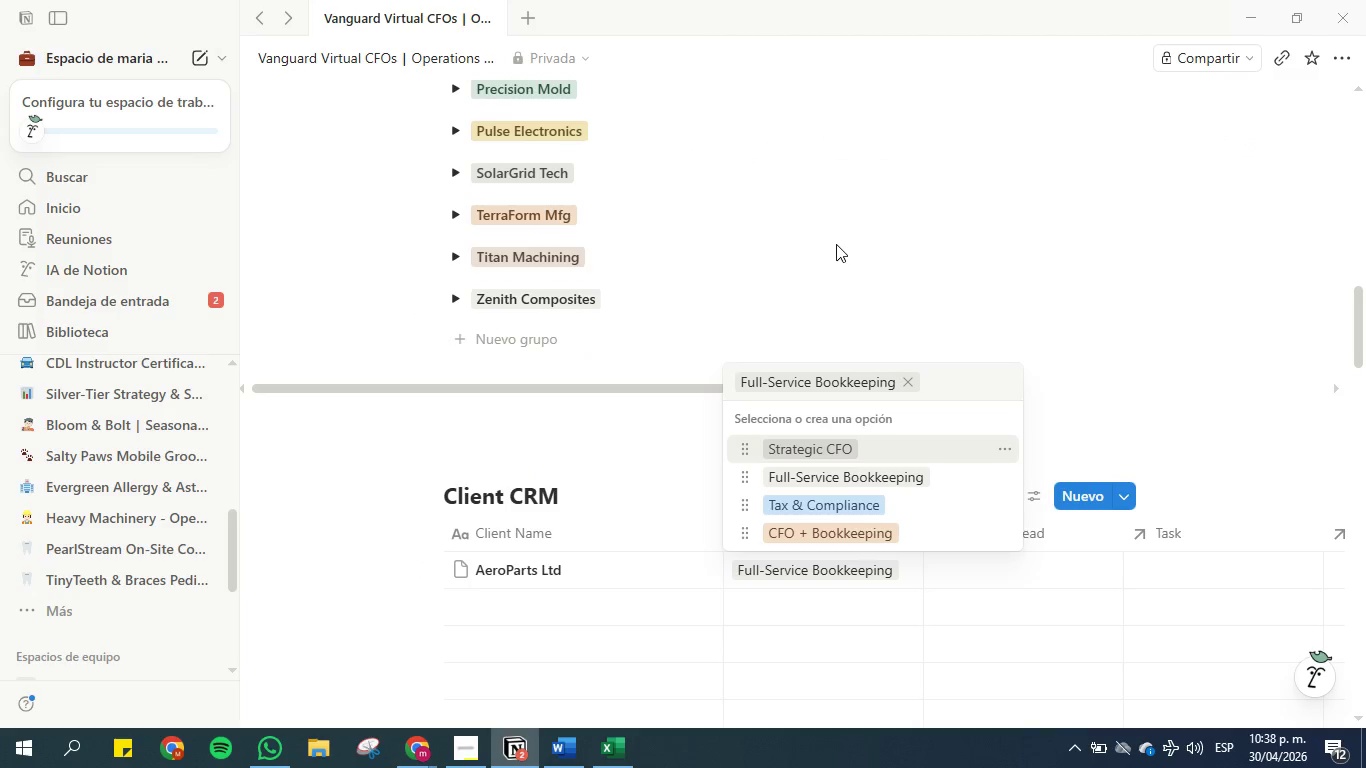 
left_click([836, 243])
 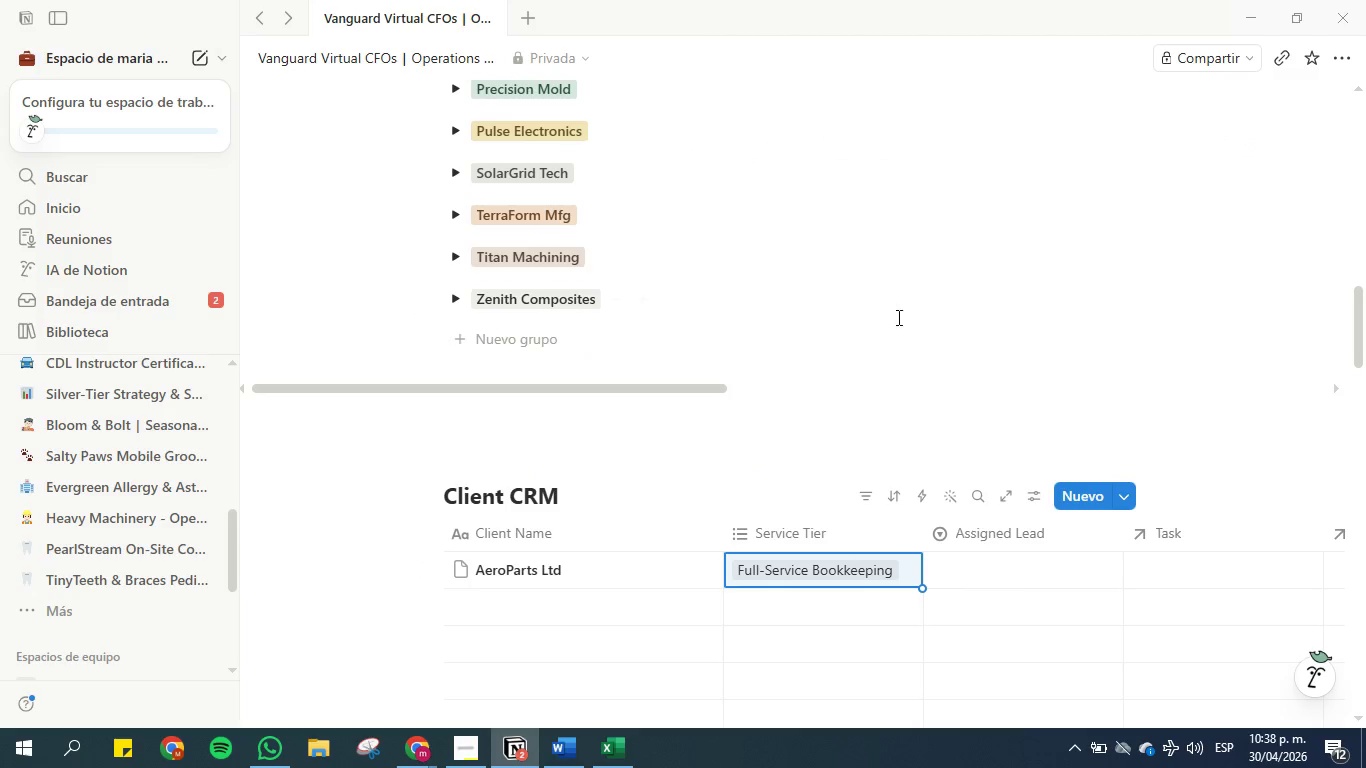 
scroll: coordinate [897, 323], scroll_direction: up, amount: 7.0
 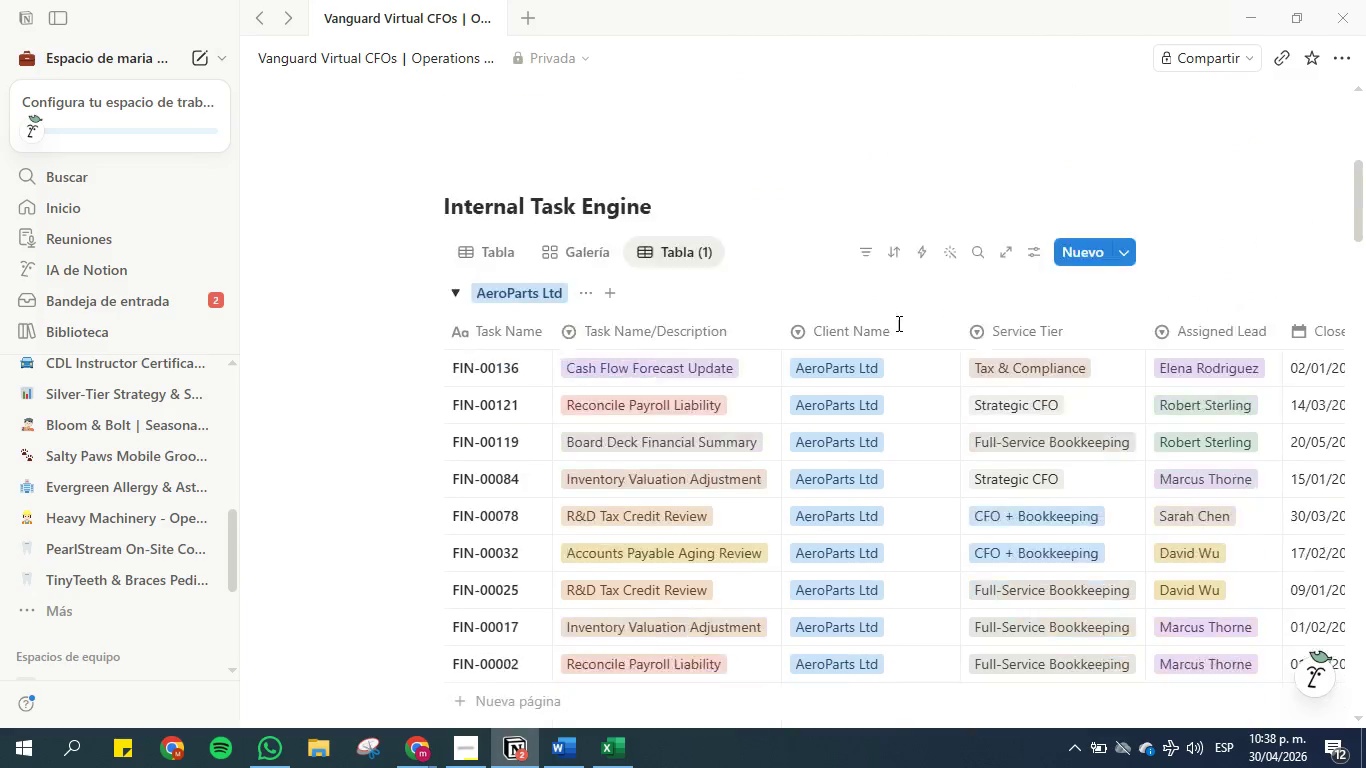 
scroll: coordinate [897, 323], scroll_direction: down, amount: 11.0
 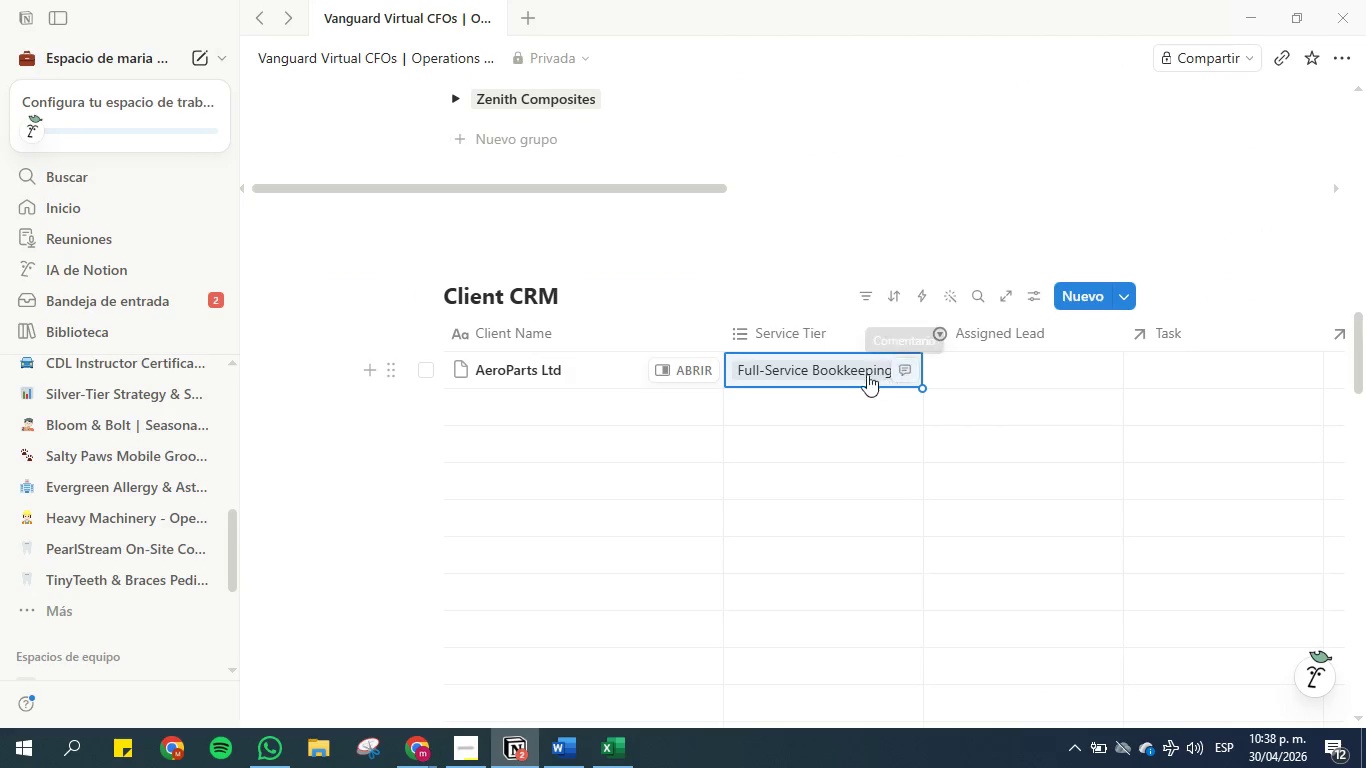 
left_click([795, 365])
 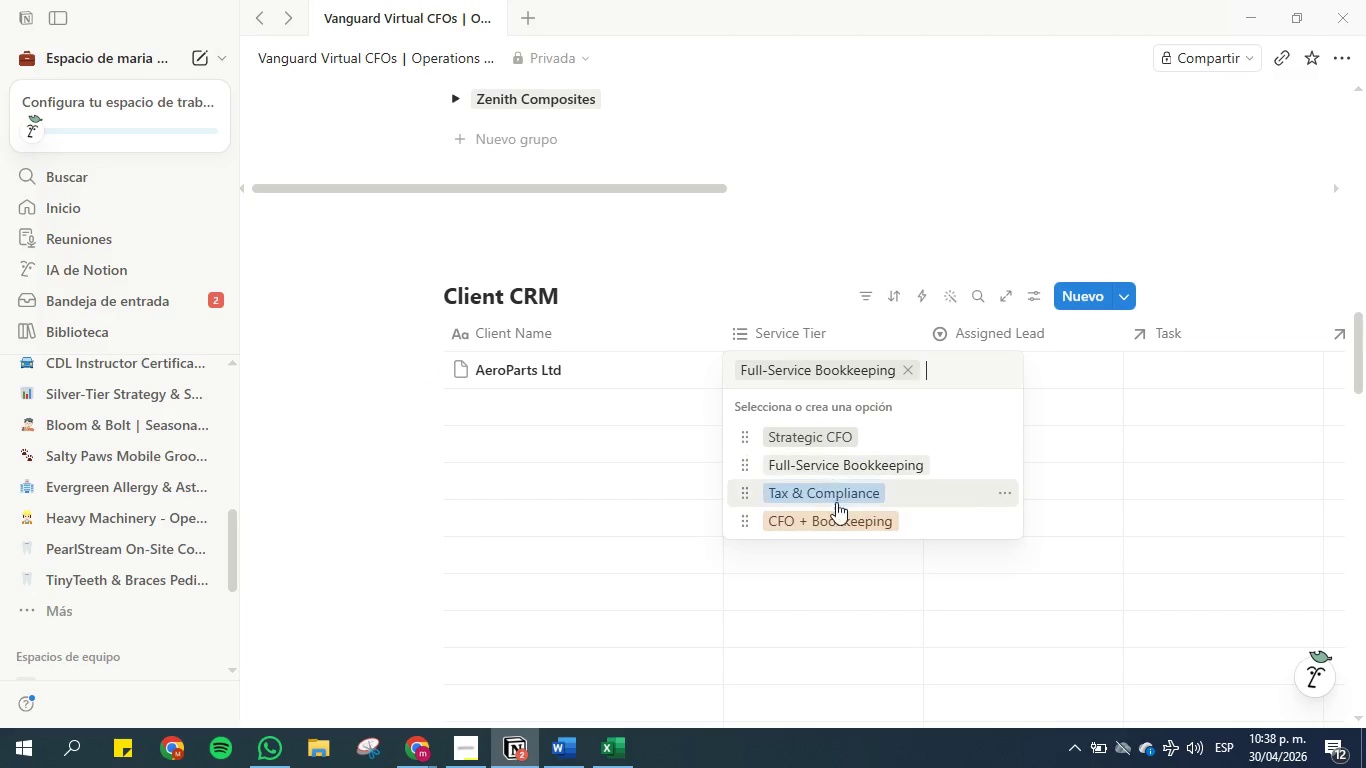 
left_click([839, 517])
 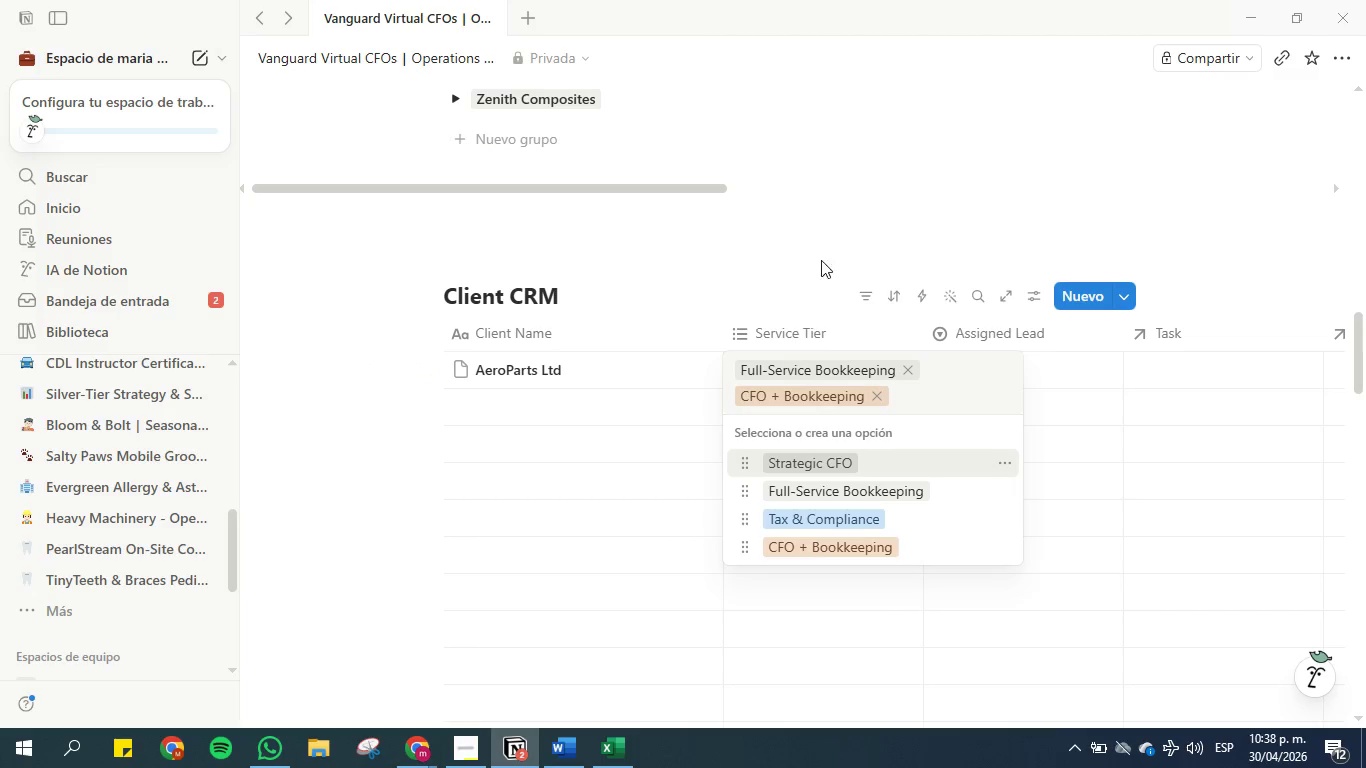 
left_click([814, 214])
 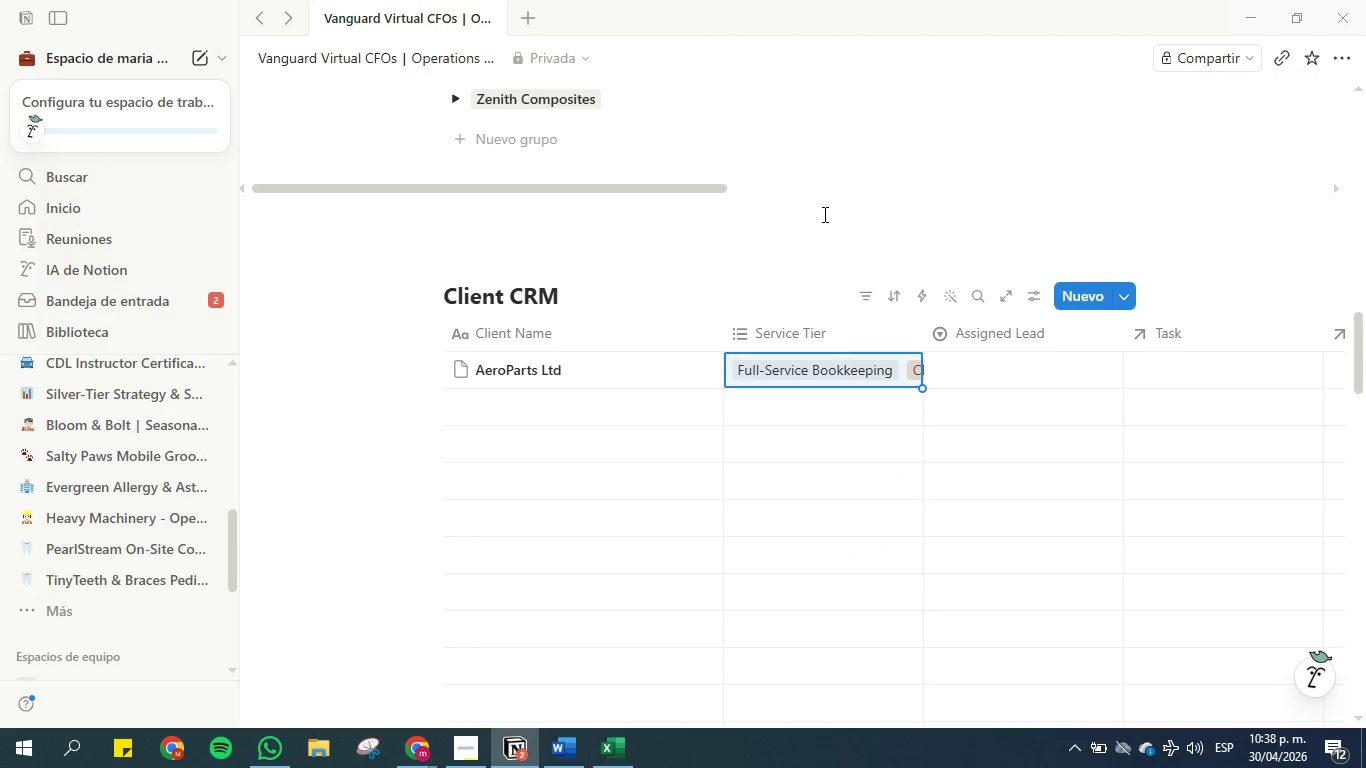 
scroll: coordinate [823, 218], scroll_direction: up, amount: 11.0
 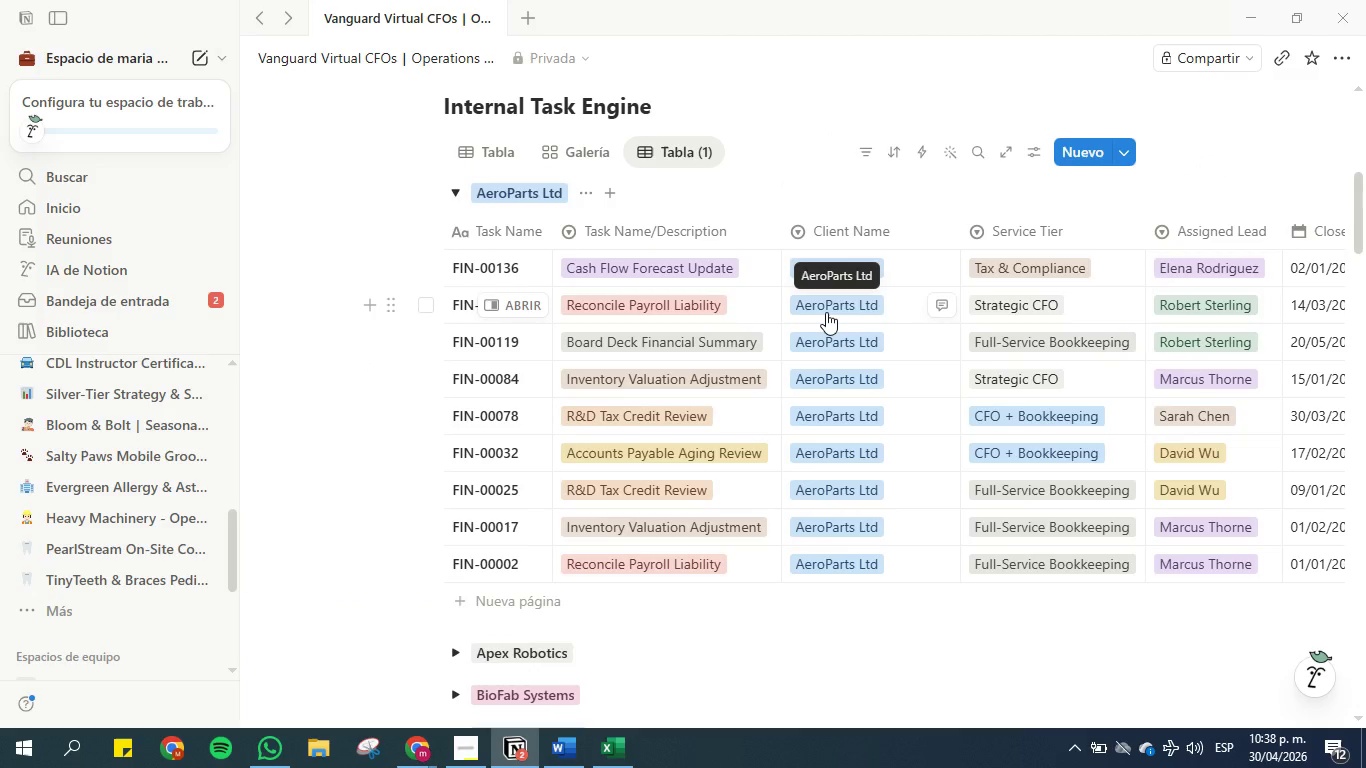 
scroll: coordinate [826, 312], scroll_direction: down, amount: 12.0
 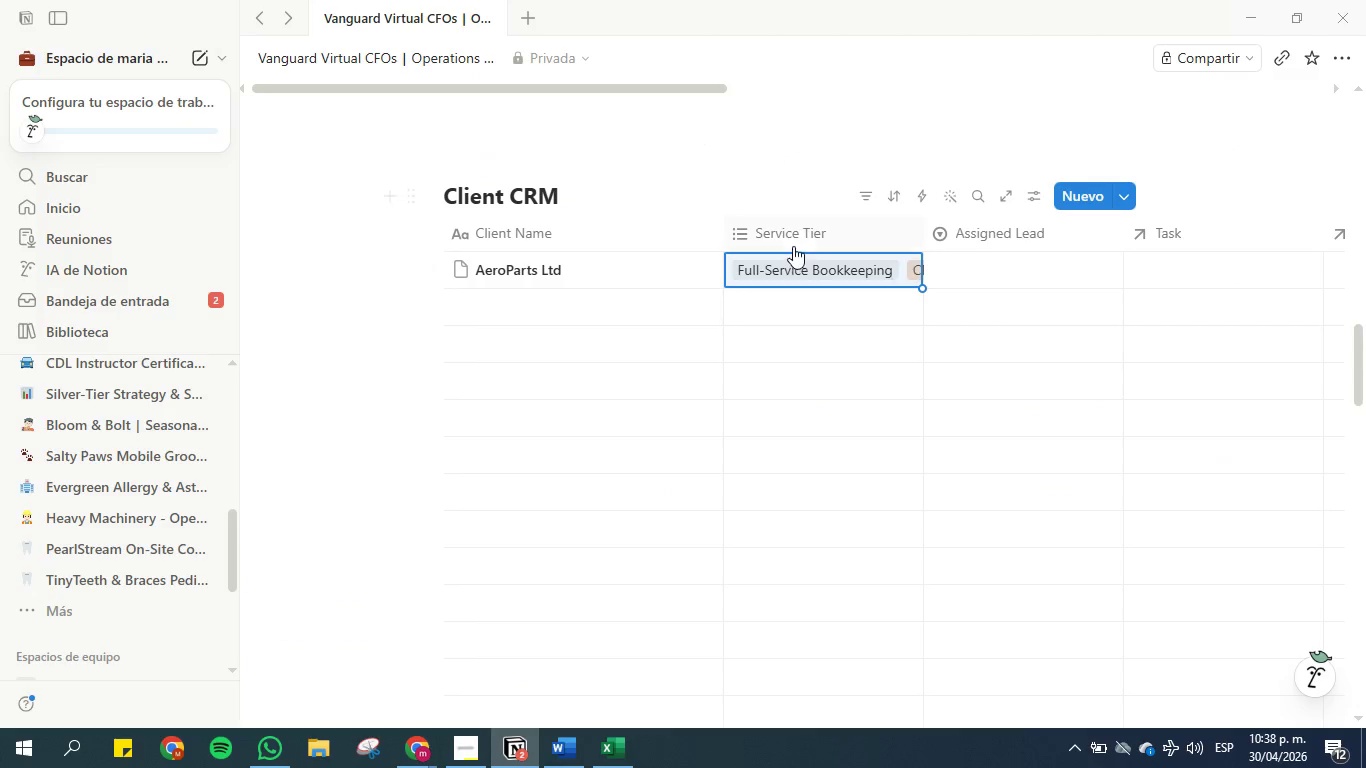 
left_click([791, 261])
 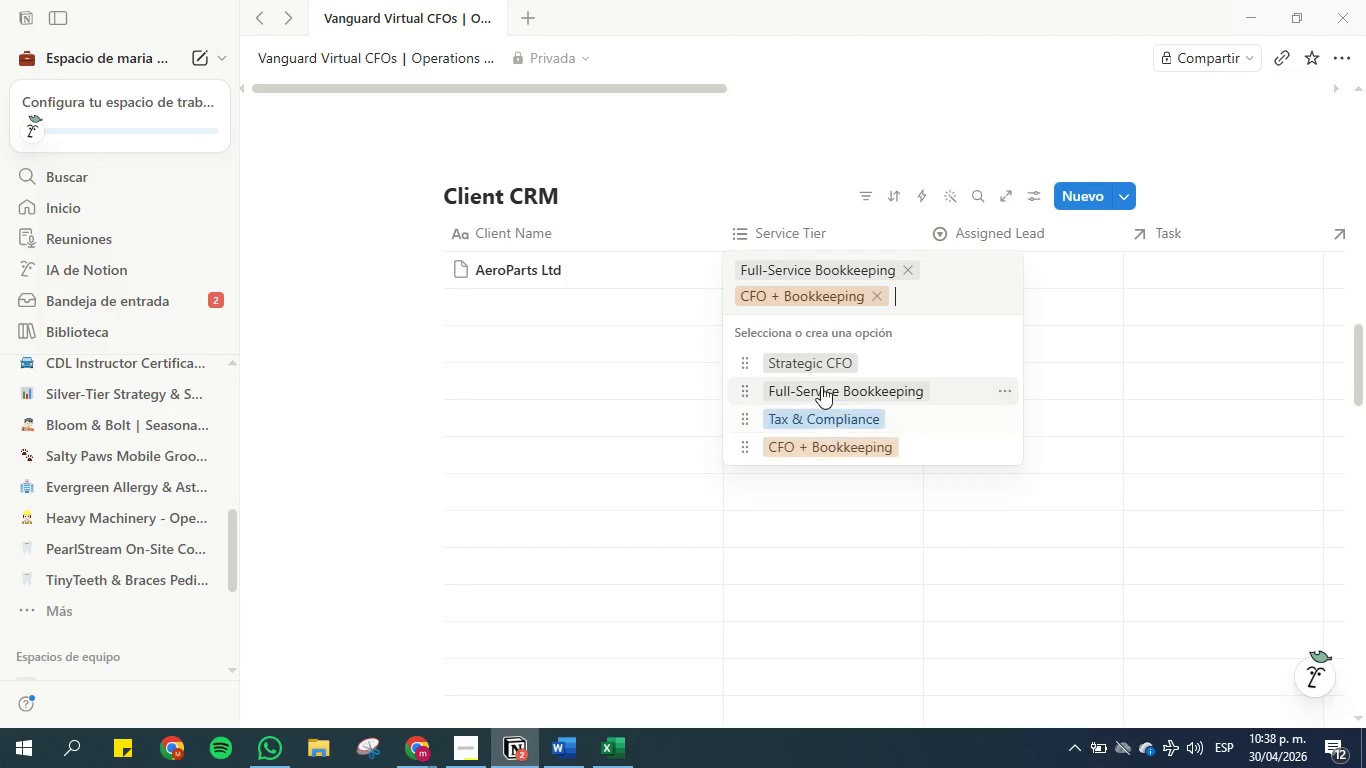 
left_click([811, 365])
 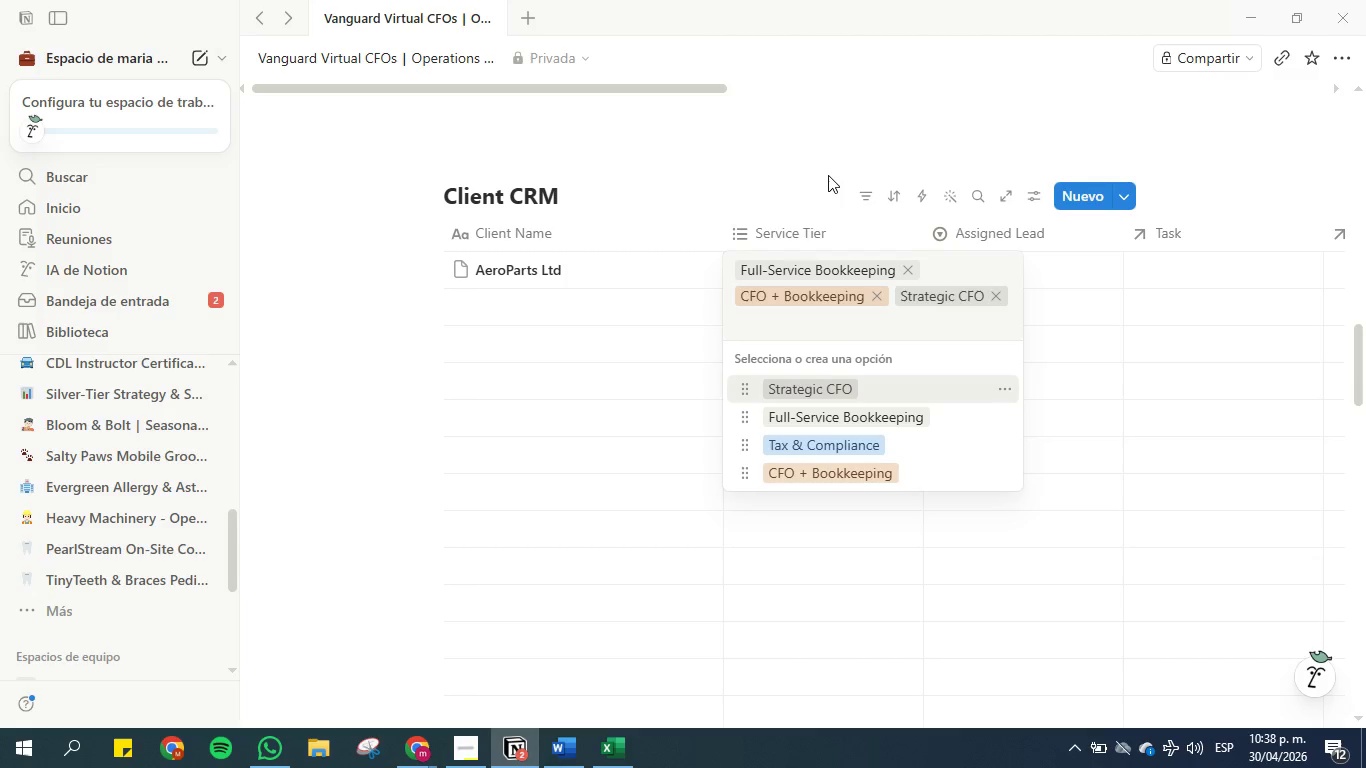 
left_click([825, 161])
 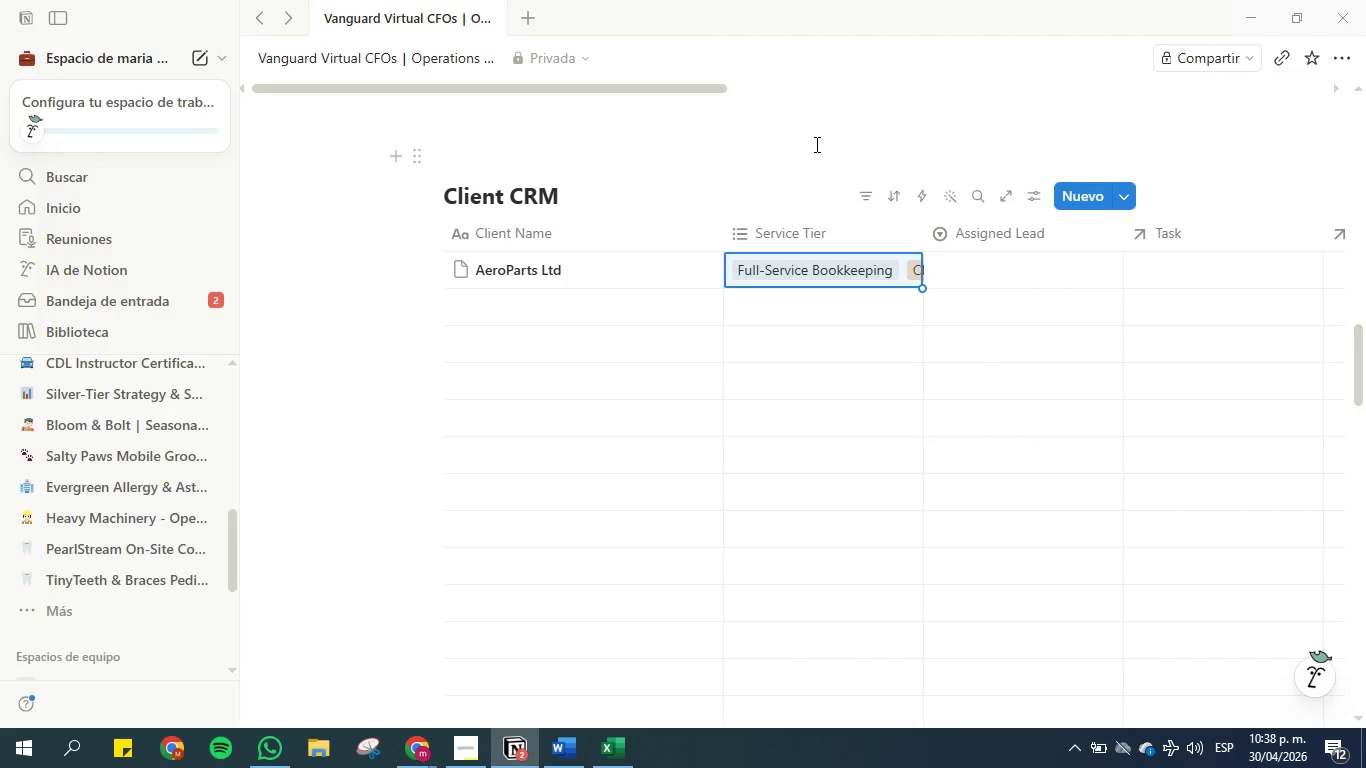 
scroll: coordinate [801, 269], scroll_direction: up, amount: 13.0
 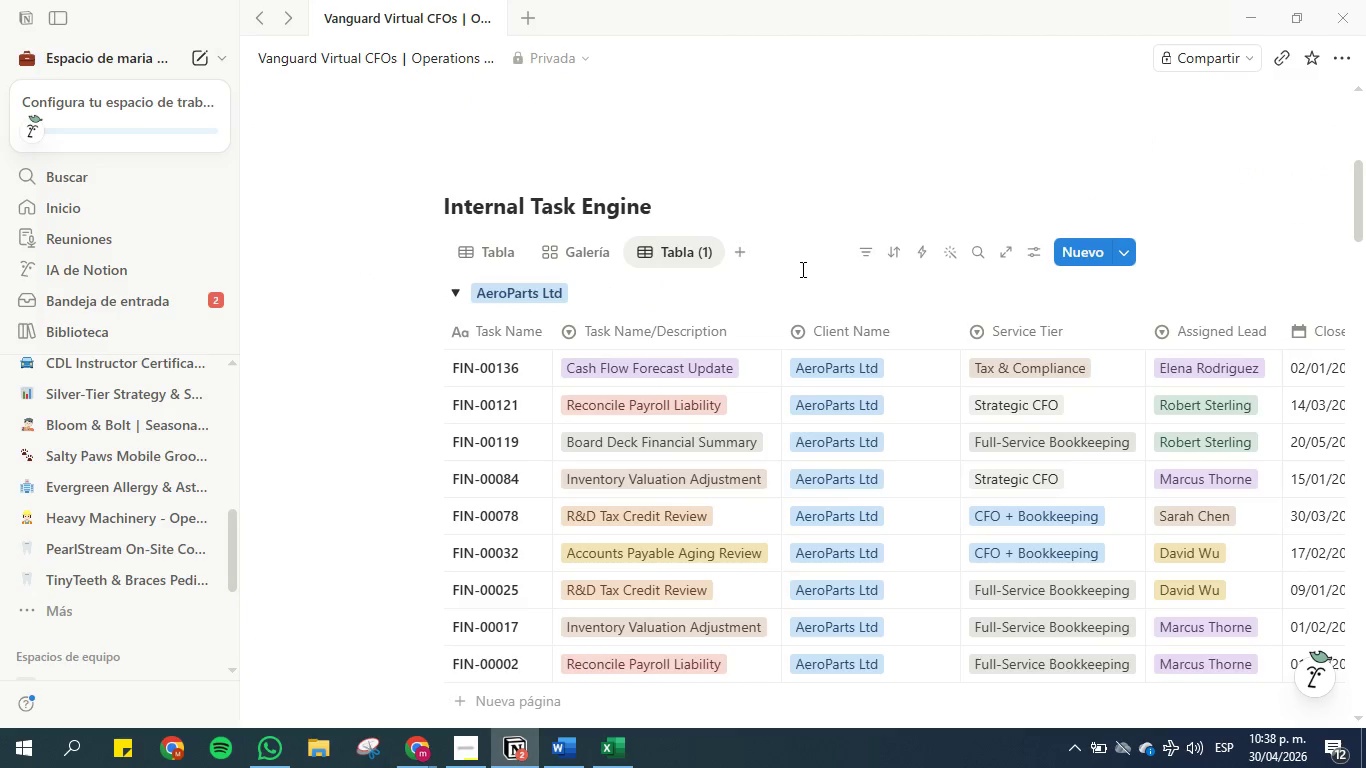 
scroll: coordinate [801, 269], scroll_direction: down, amount: 13.0
 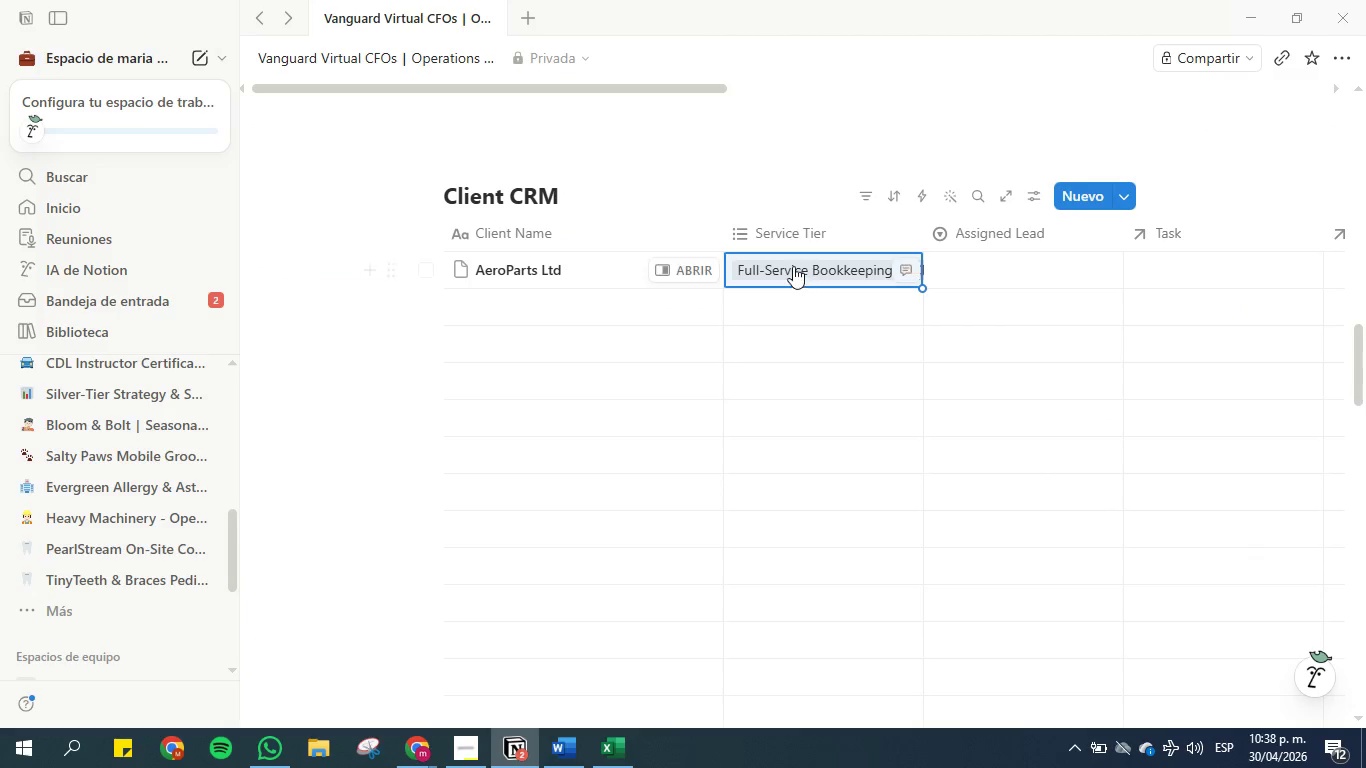 
left_click([793, 266])
 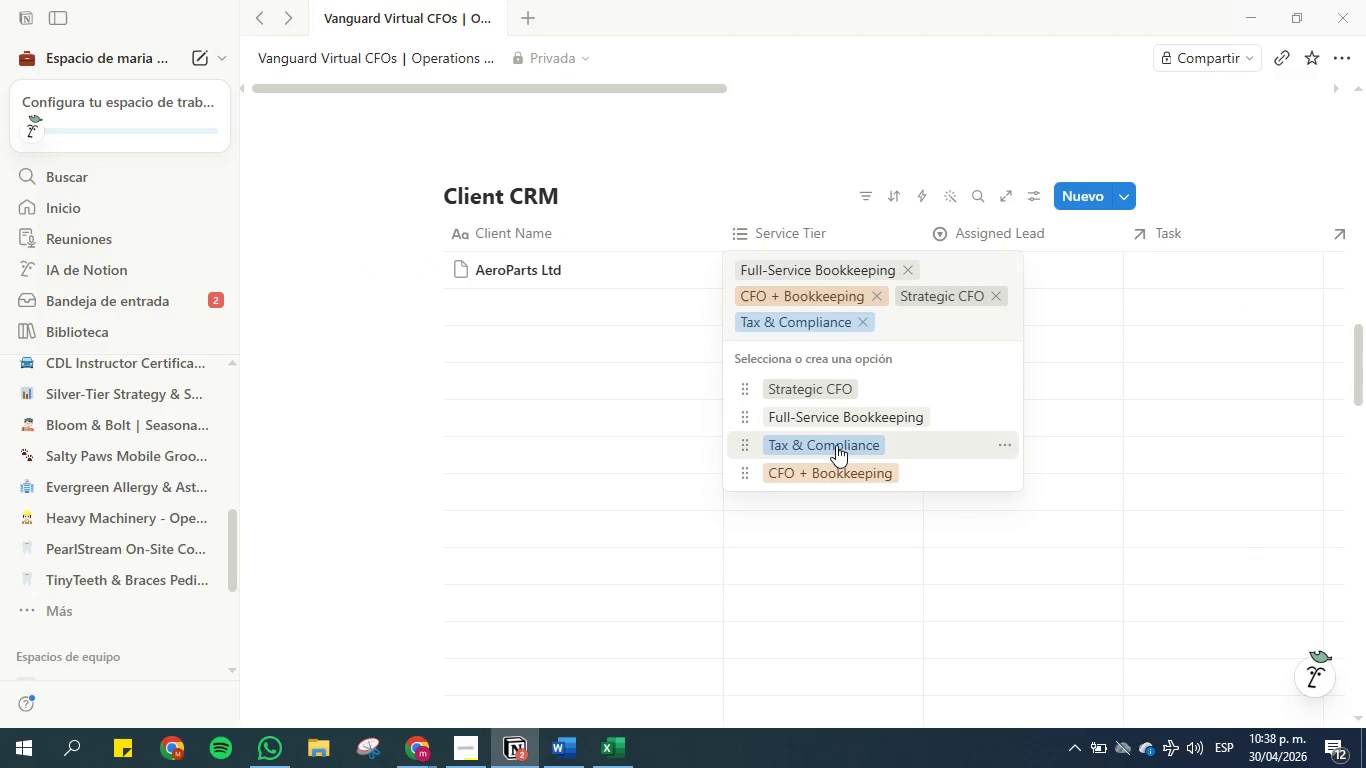 
left_click([772, 161])
 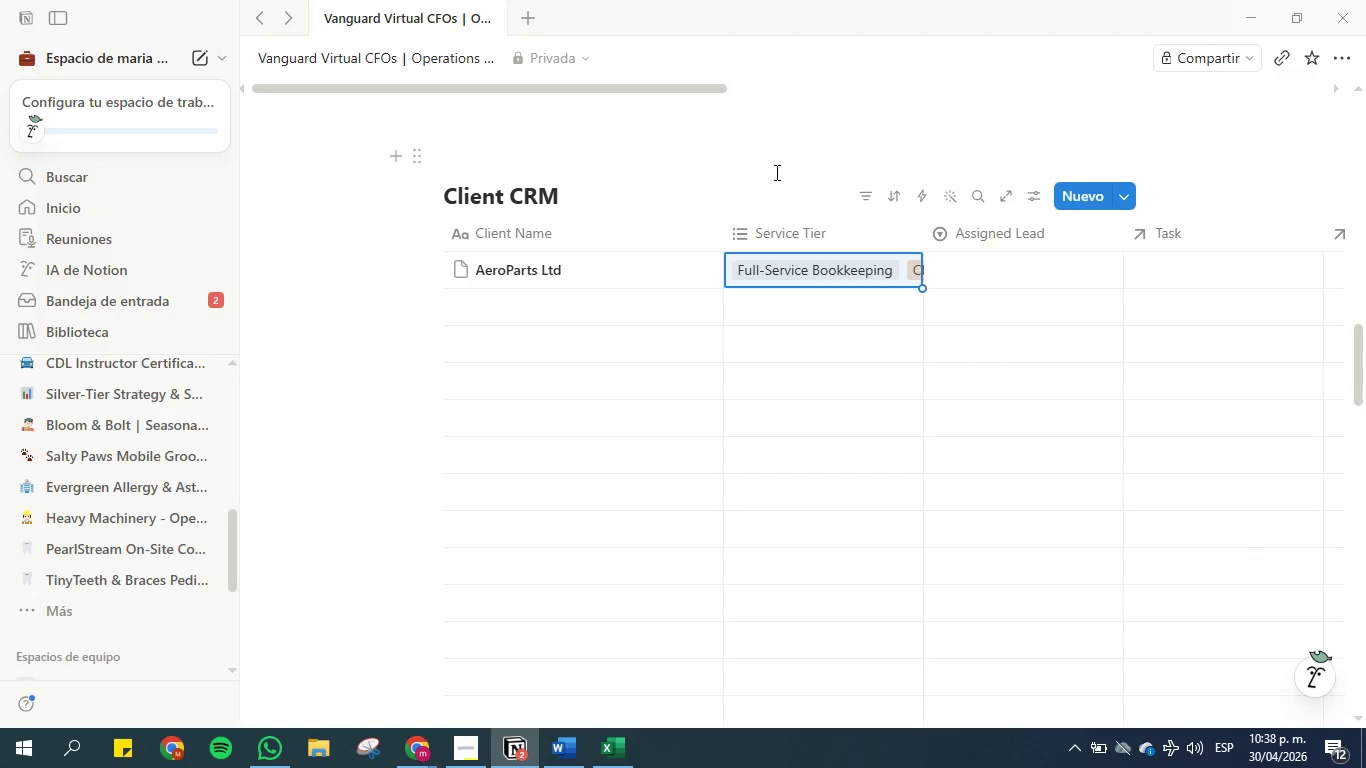 
scroll: coordinate [775, 183], scroll_direction: up, amount: 11.0
 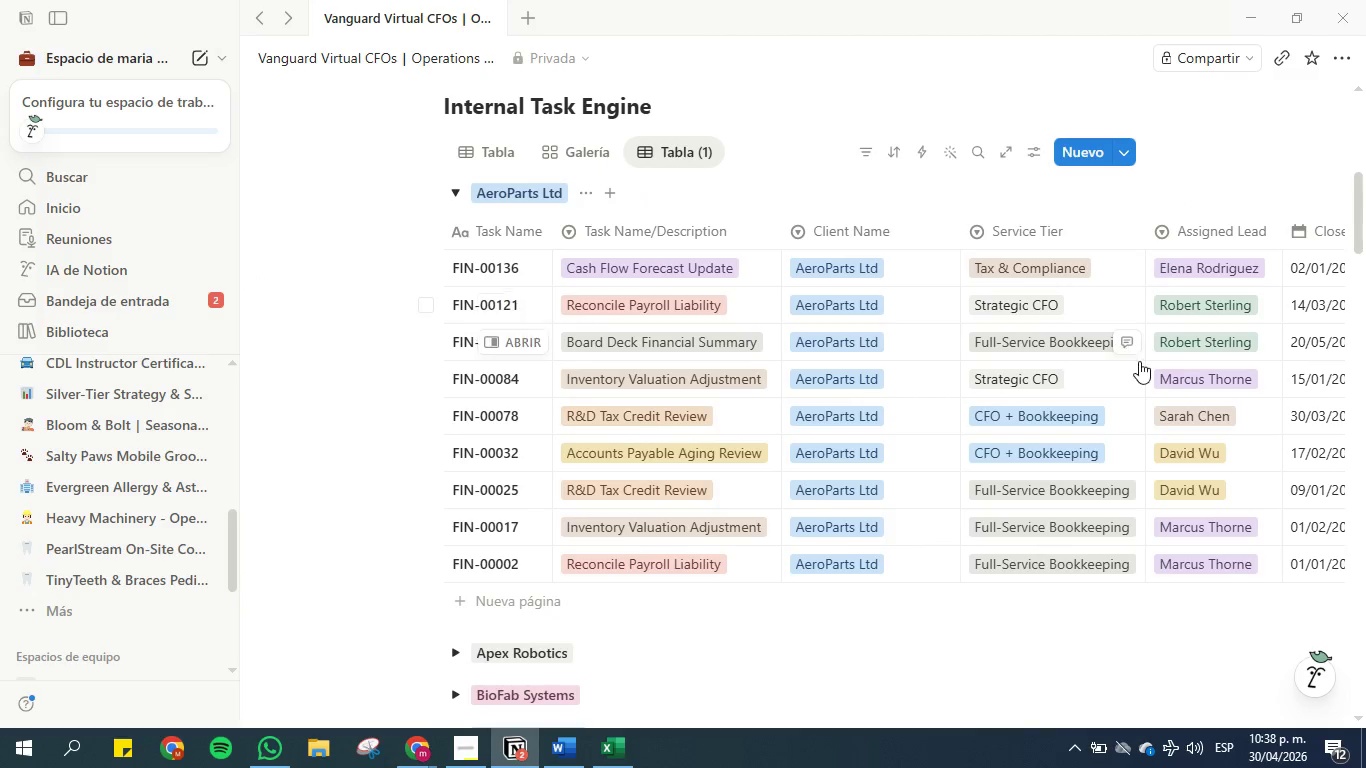 
mouse_move([902, 428])
 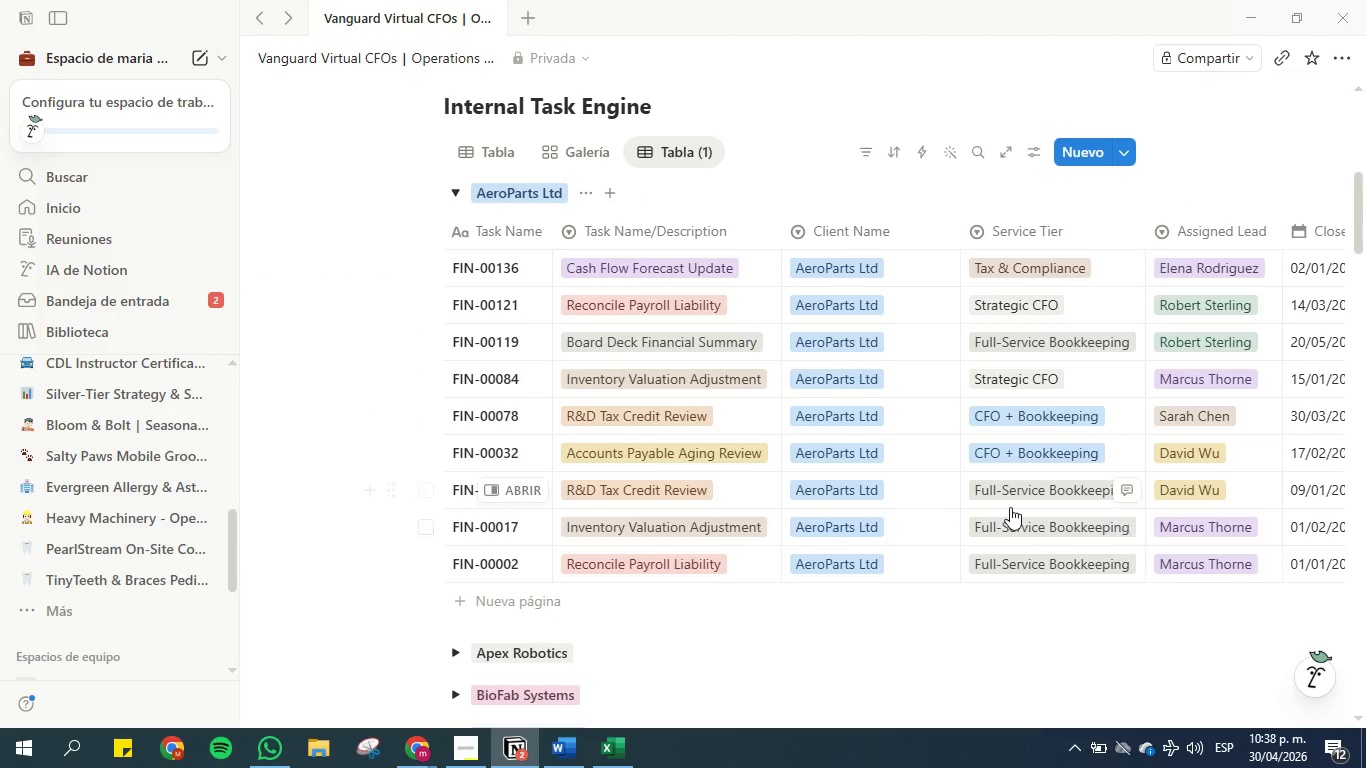 
scroll: coordinate [1089, 468], scroll_direction: down, amount: 11.0
 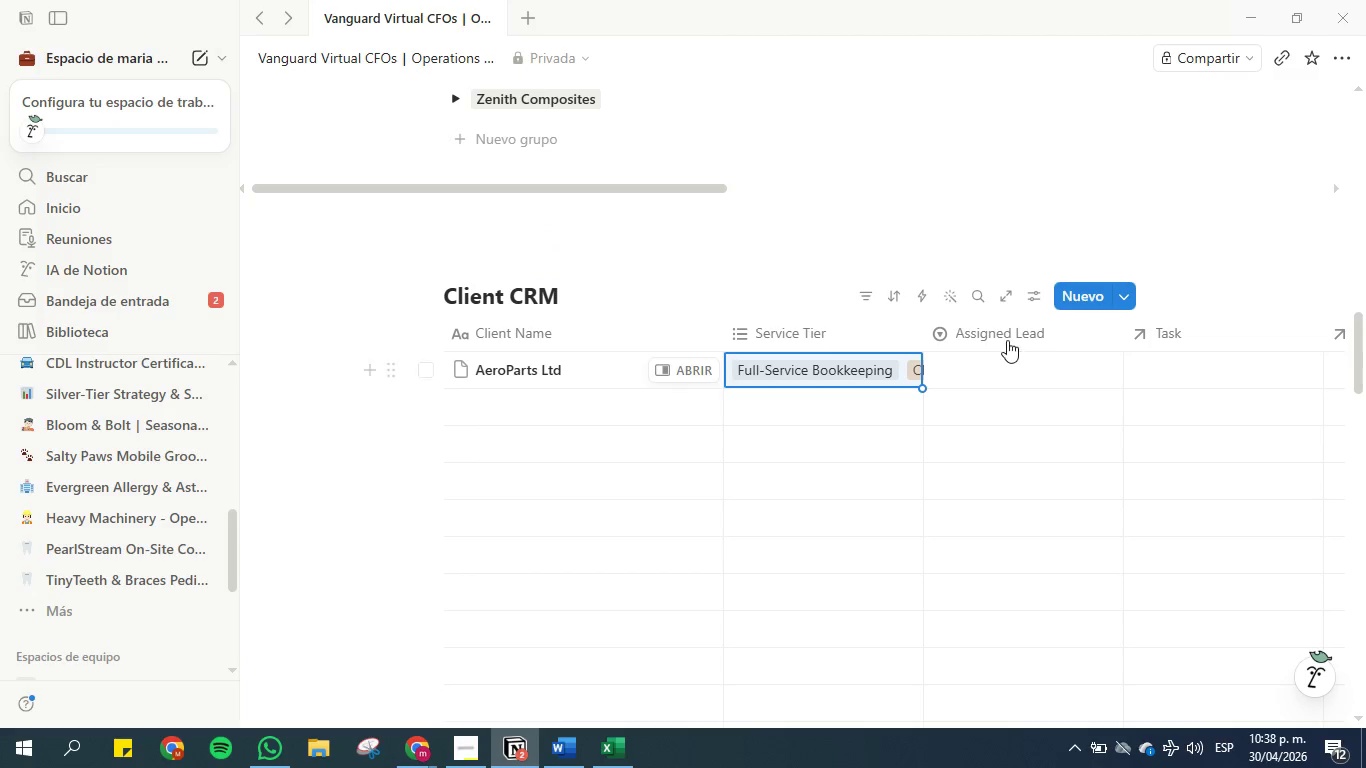 
left_click([1006, 330])
 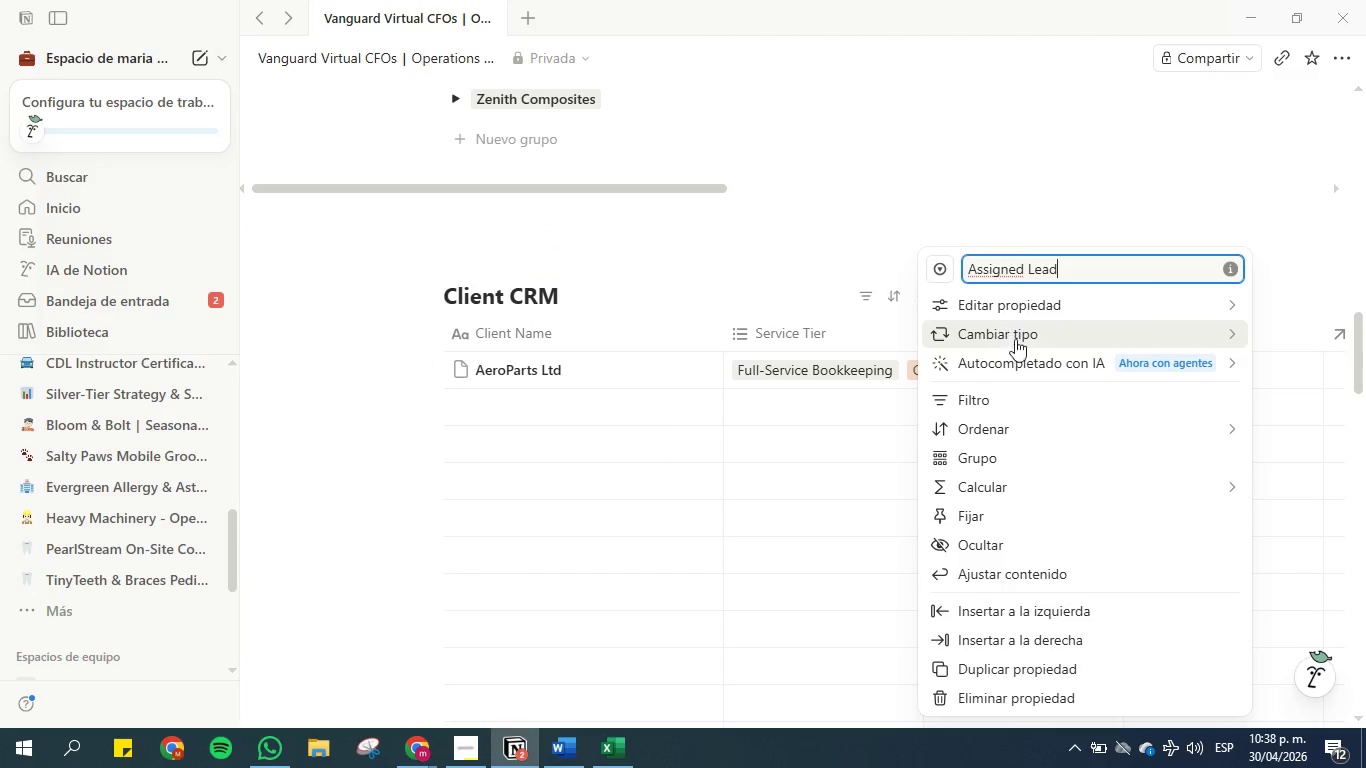 
mouse_move([1043, 325])
 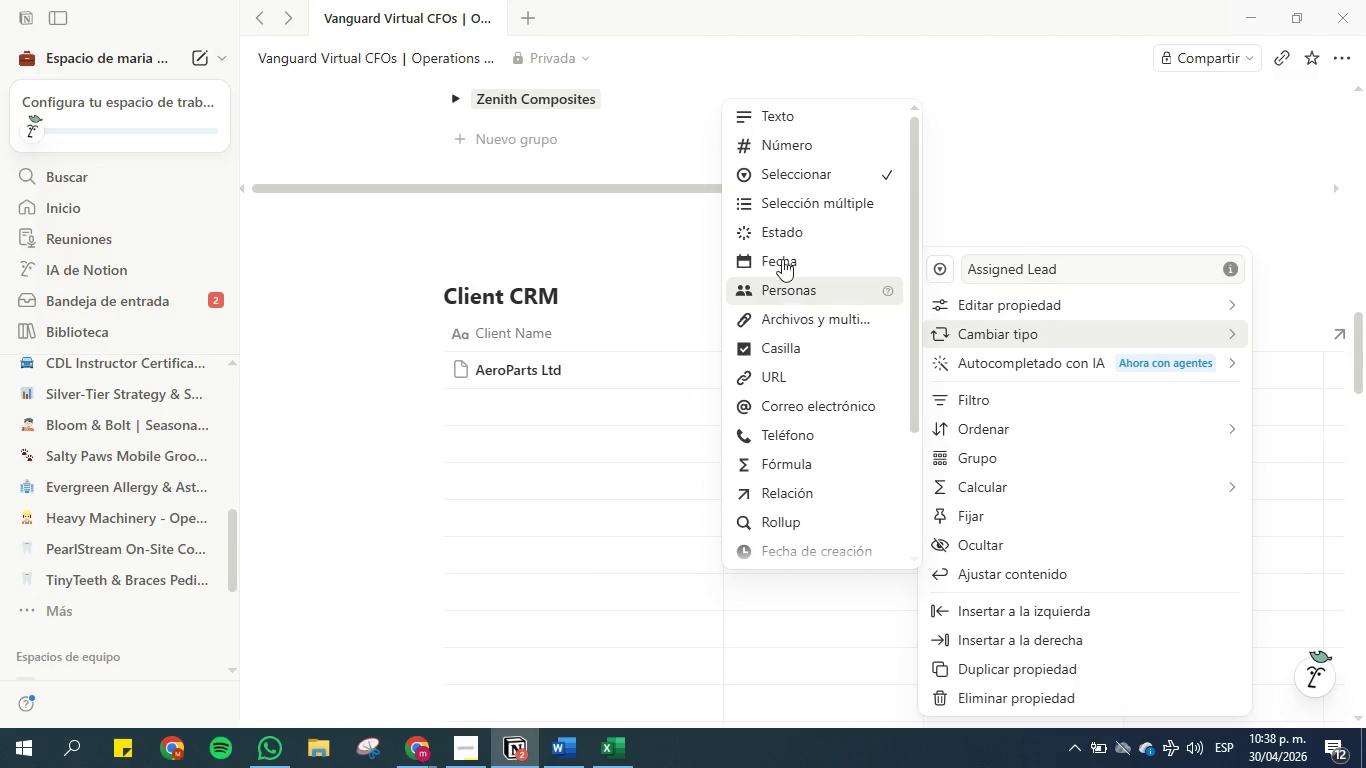 
left_click([789, 197])
 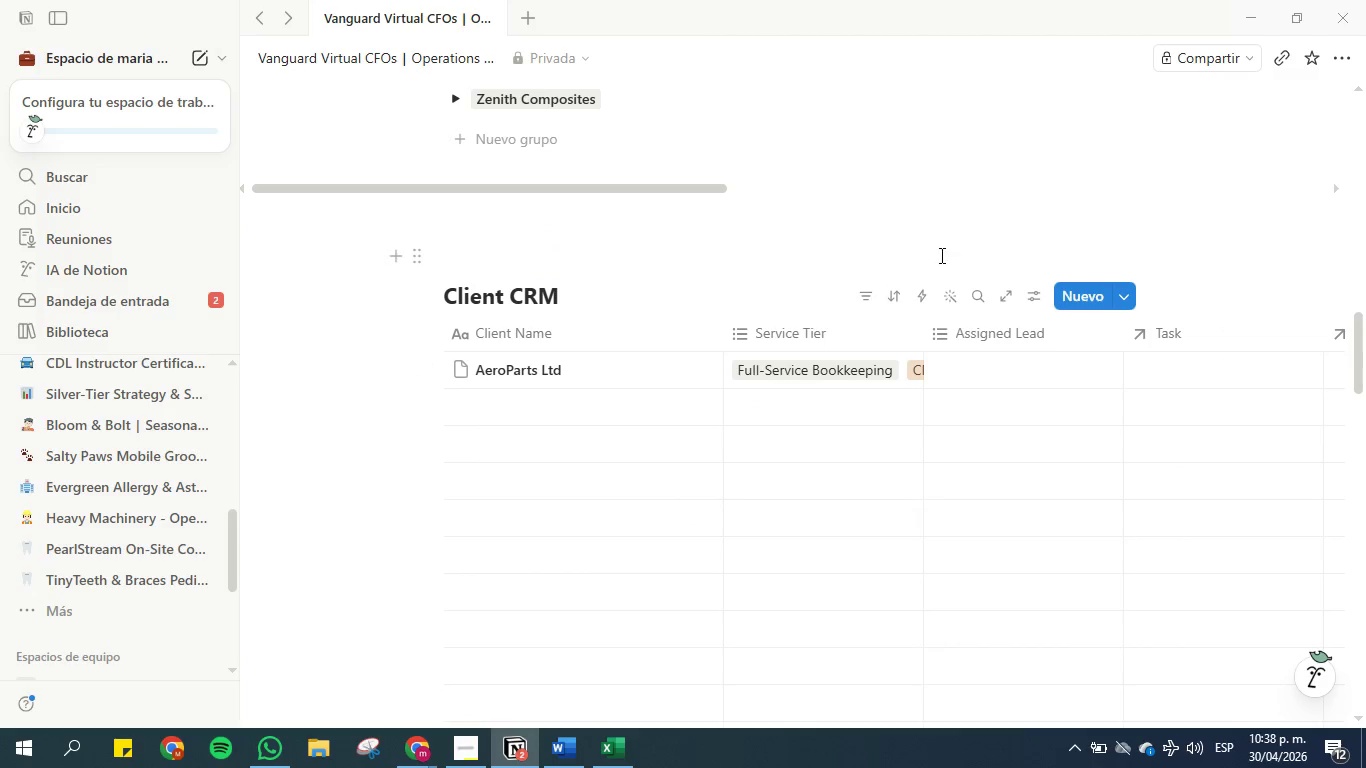 
scroll: coordinate [995, 257], scroll_direction: up, amount: 12.0
 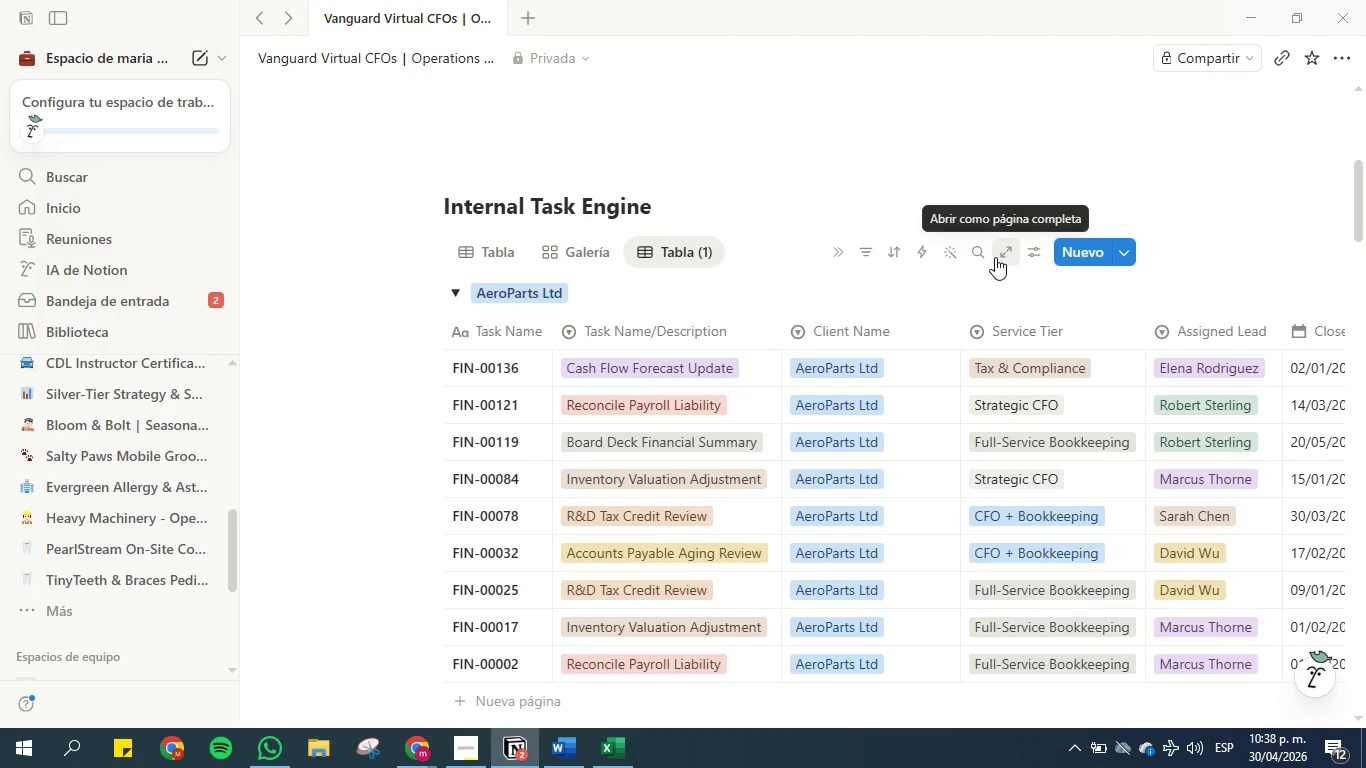 
scroll: coordinate [998, 282], scroll_direction: down, amount: 12.0
 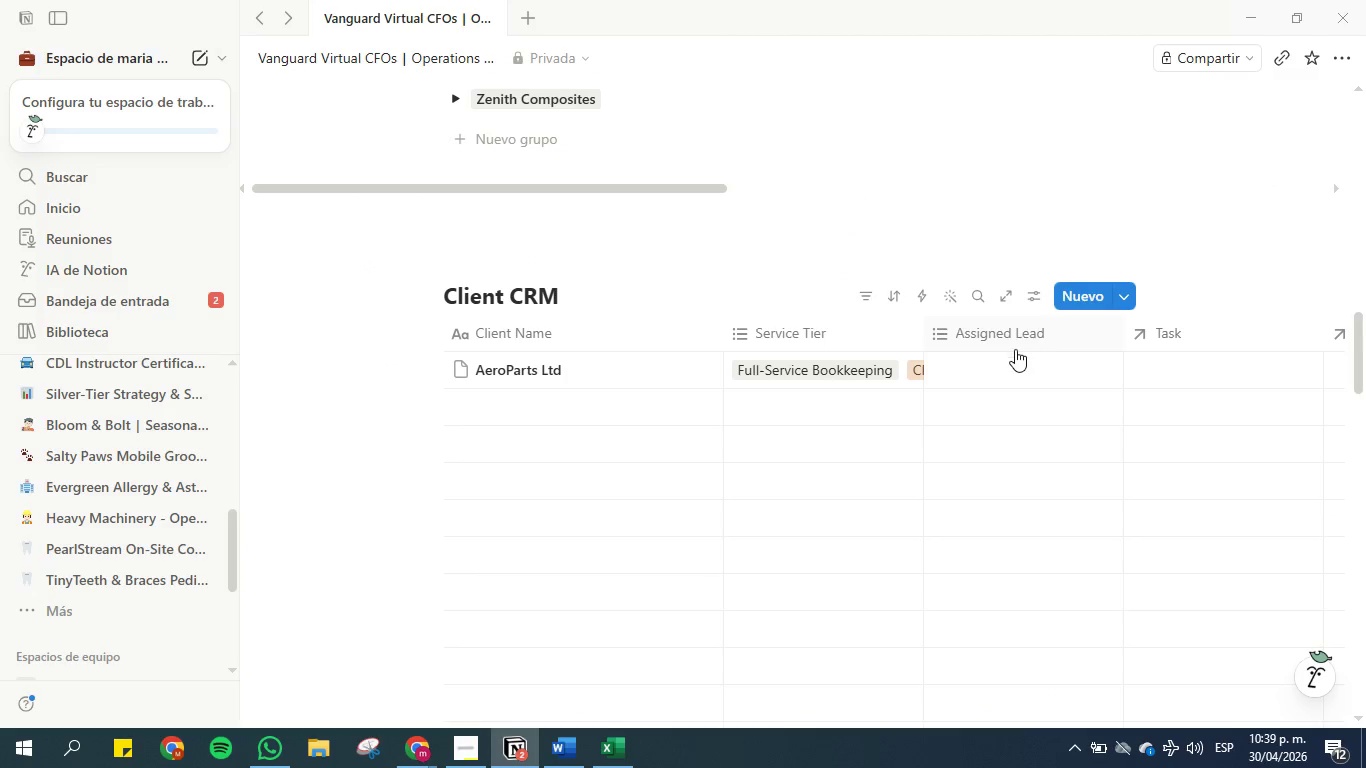 
left_click([1011, 360])
 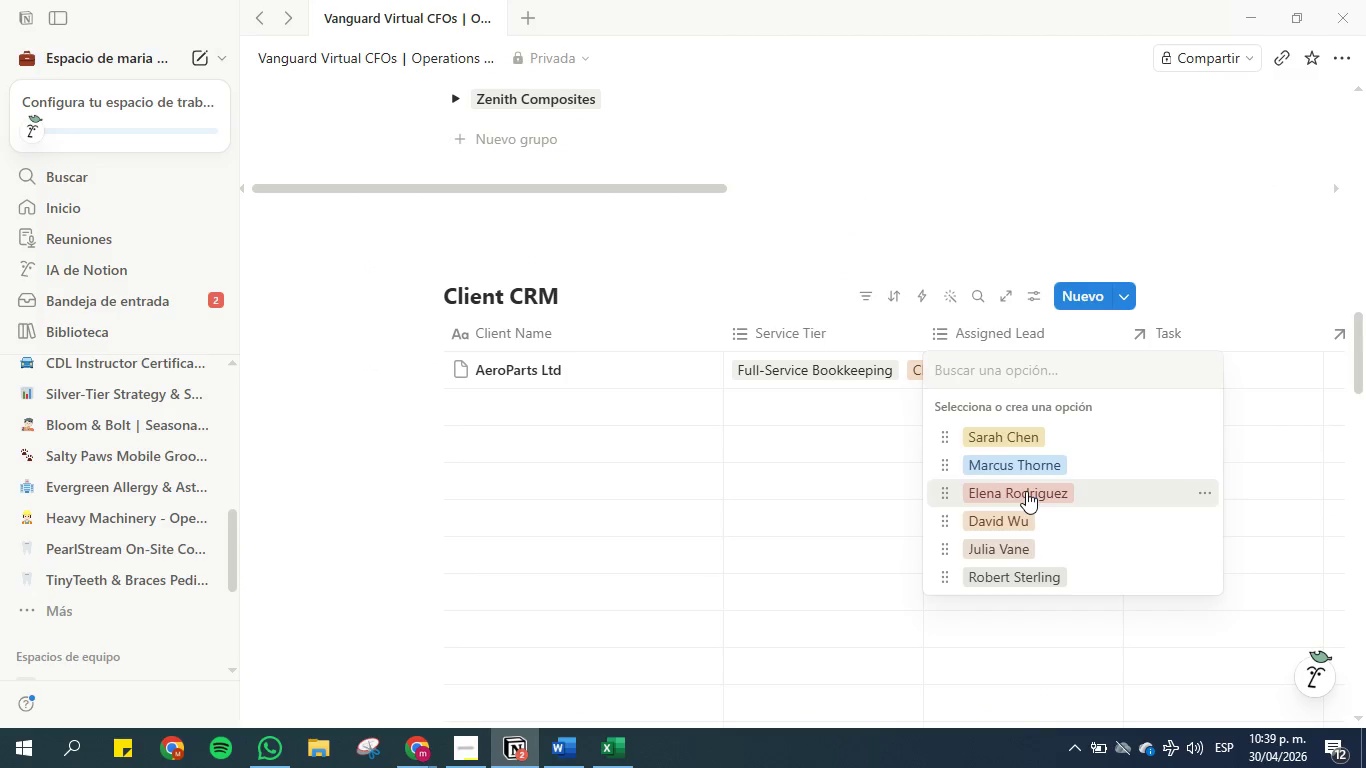 
left_click([1025, 488])
 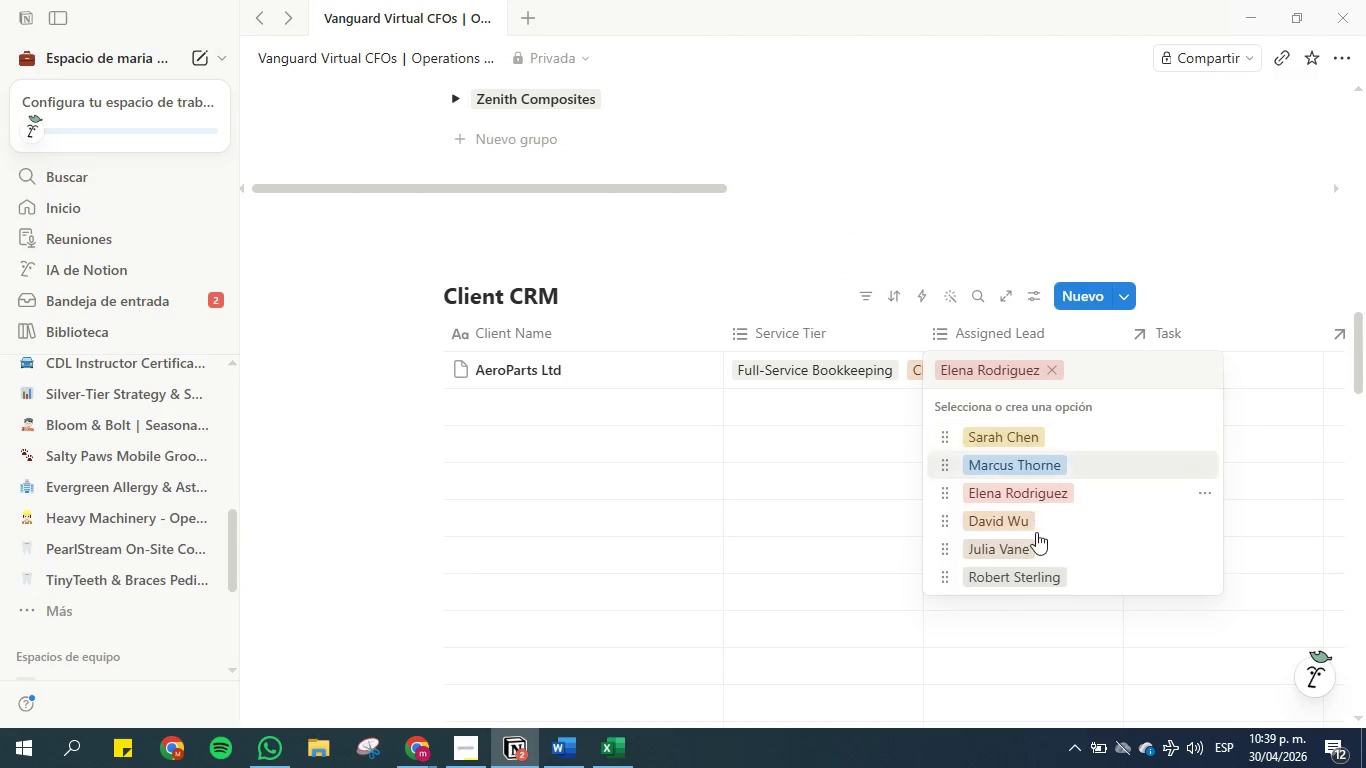 
left_click([1036, 581])
 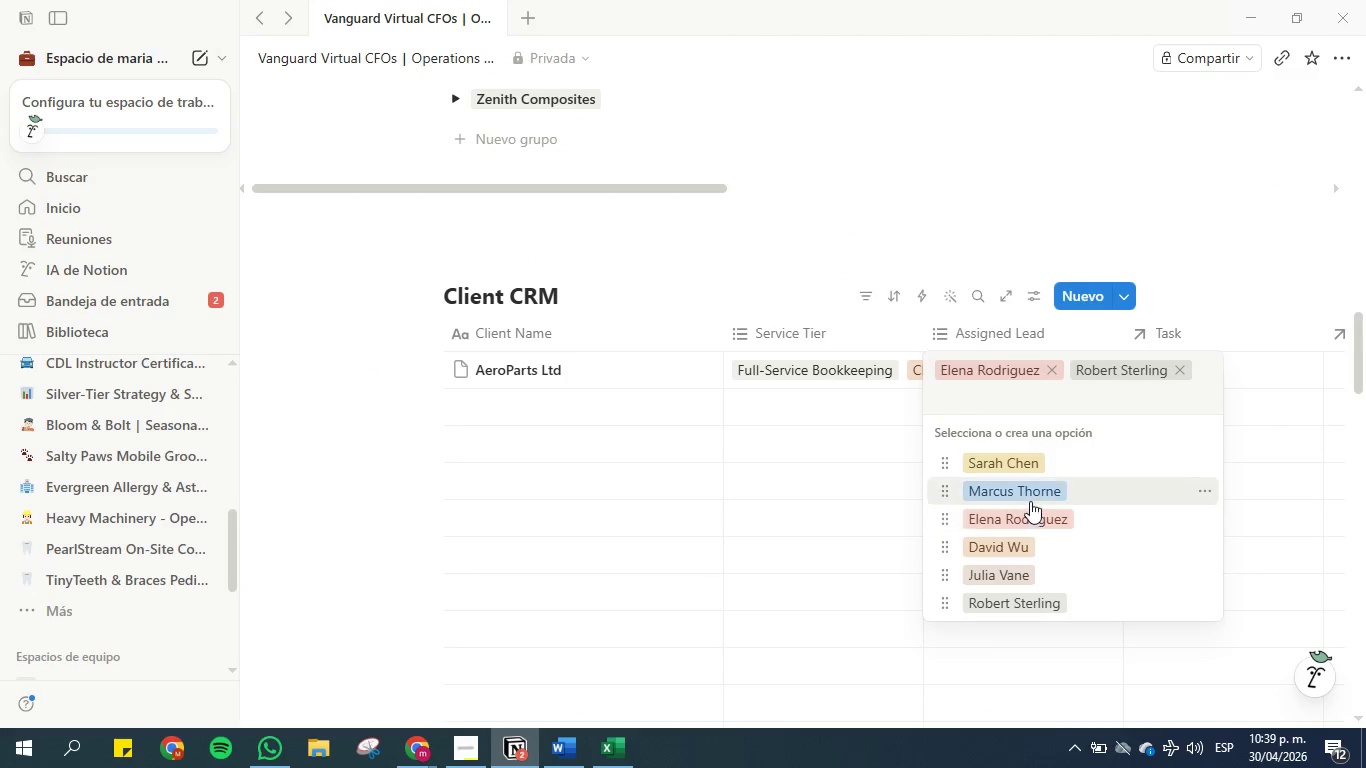 
left_click([1030, 492])
 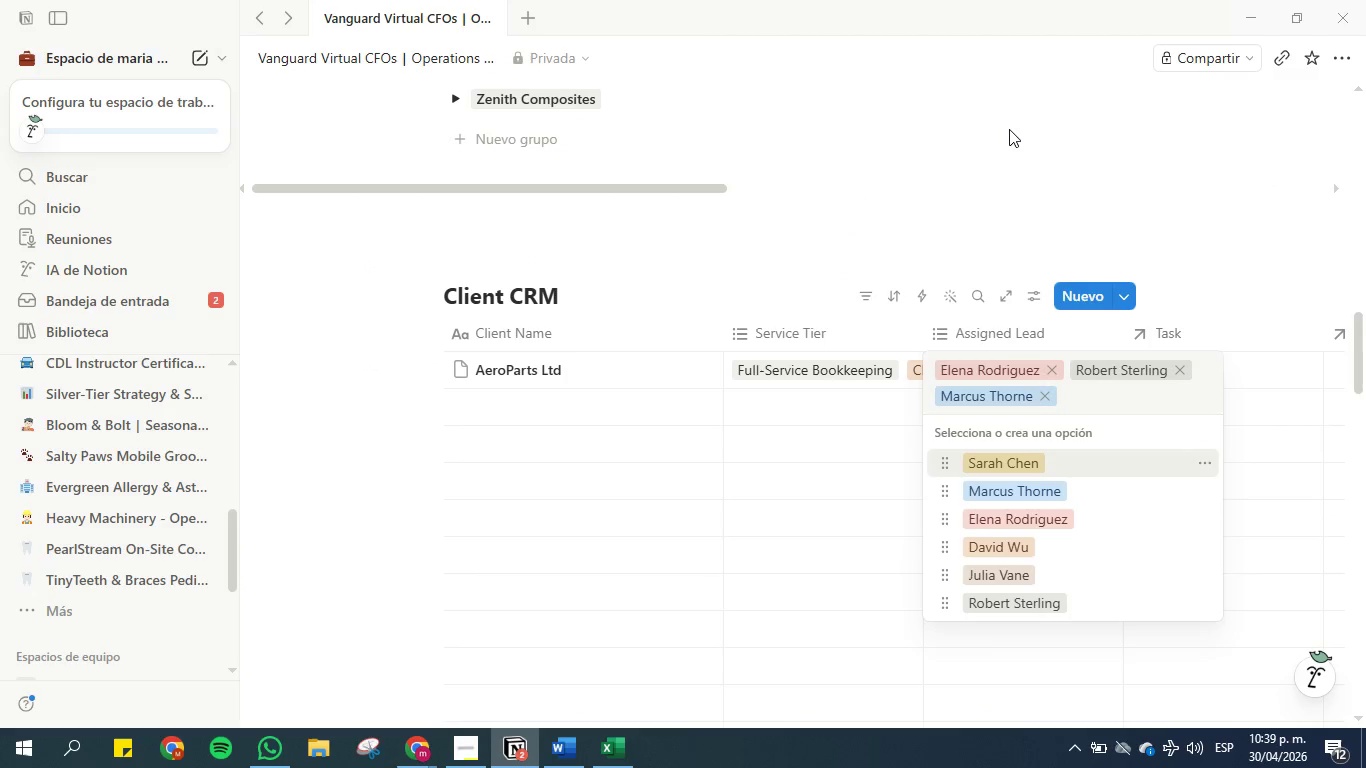 
left_click([1080, 212])
 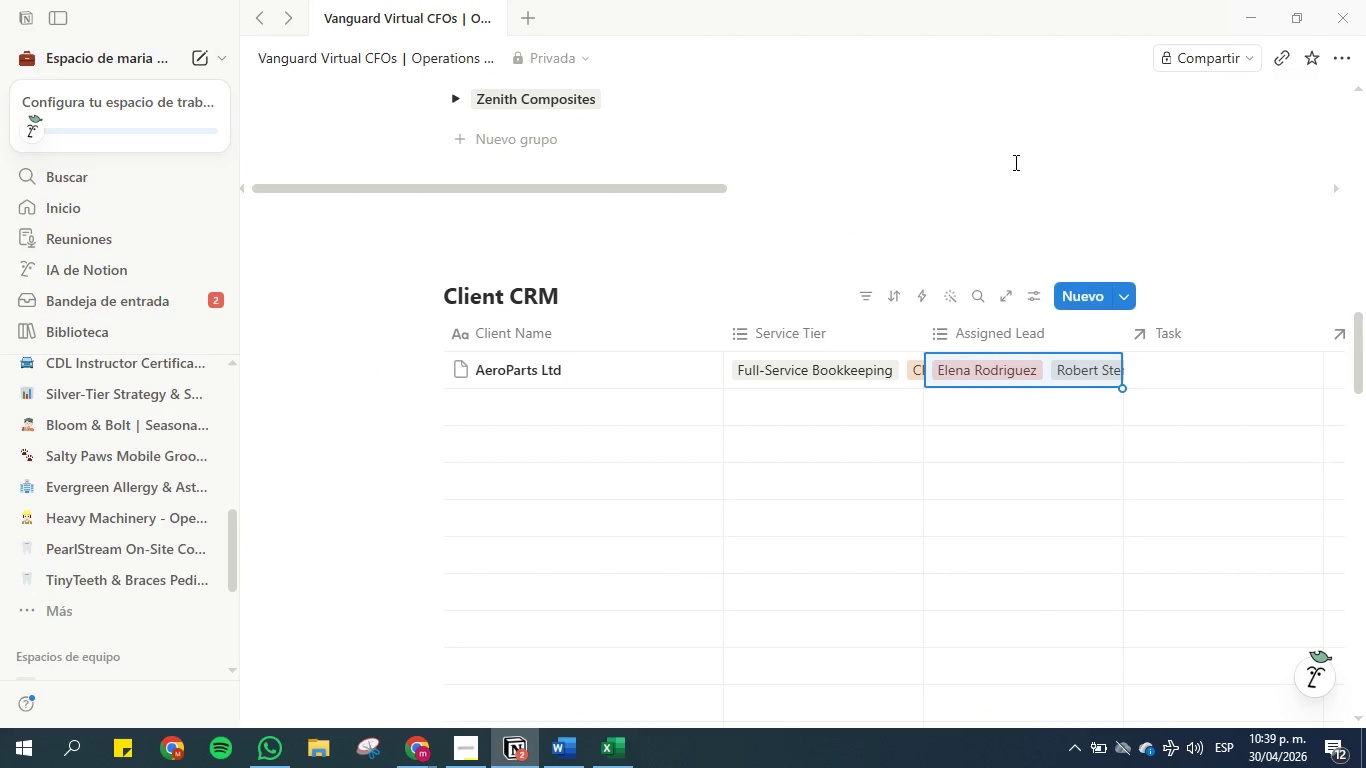 
scroll: coordinate [1017, 252], scroll_direction: up, amount: 23.0
 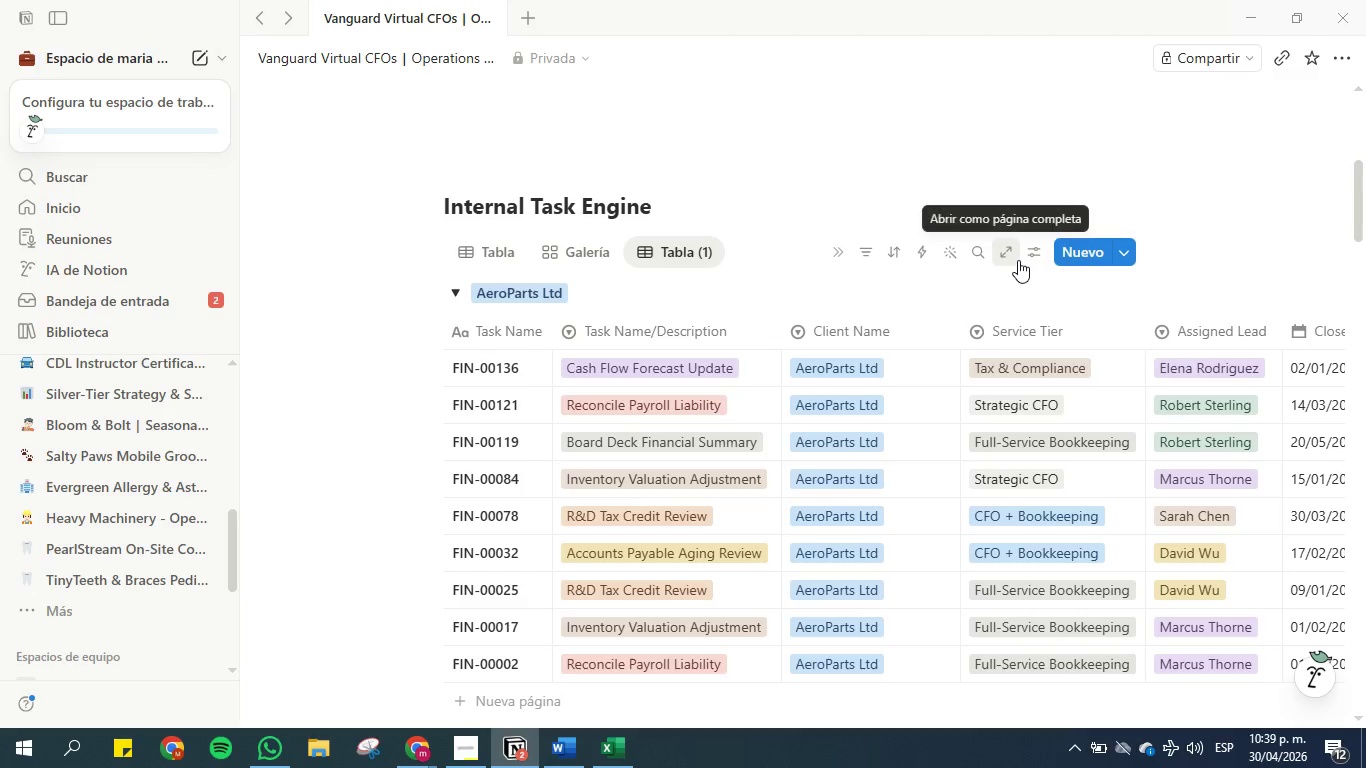 
scroll: coordinate [1069, 560], scroll_direction: down, amount: 12.0
 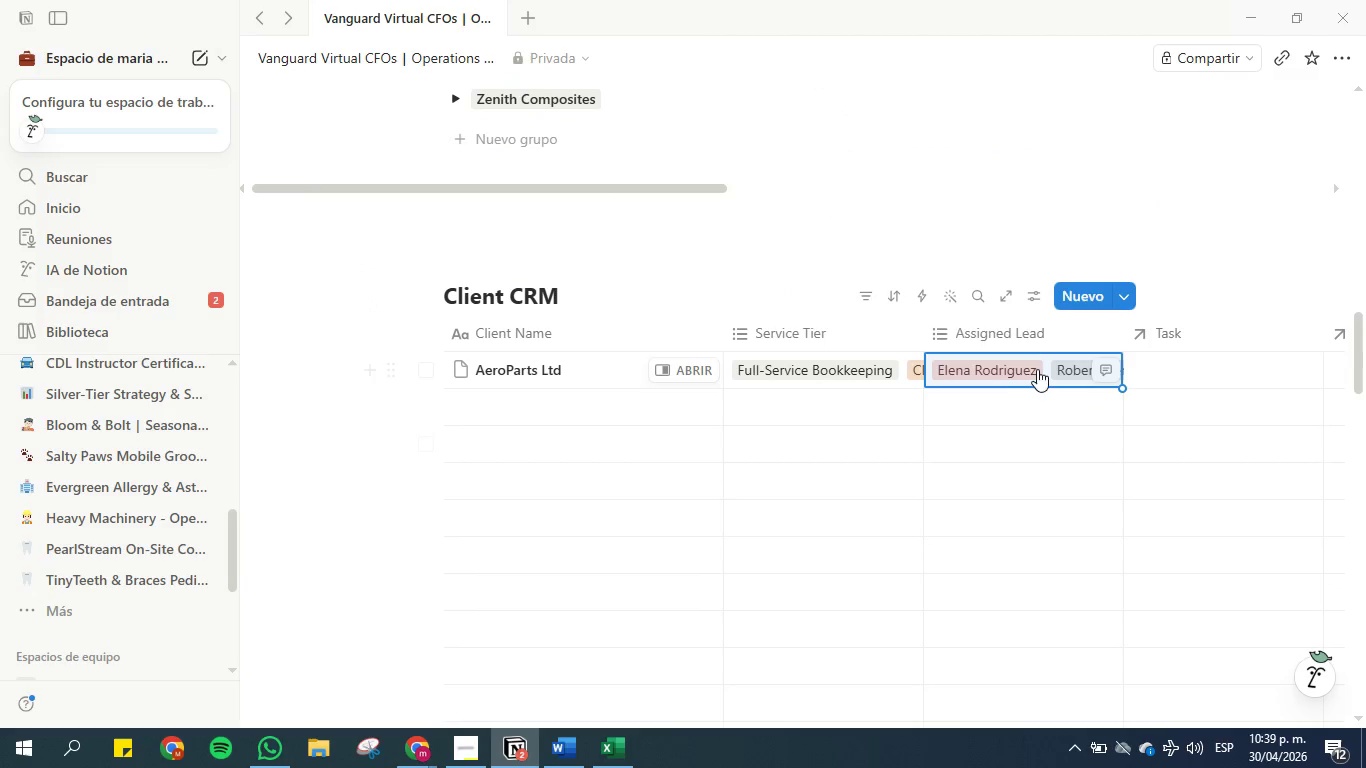 
left_click([1037, 365])
 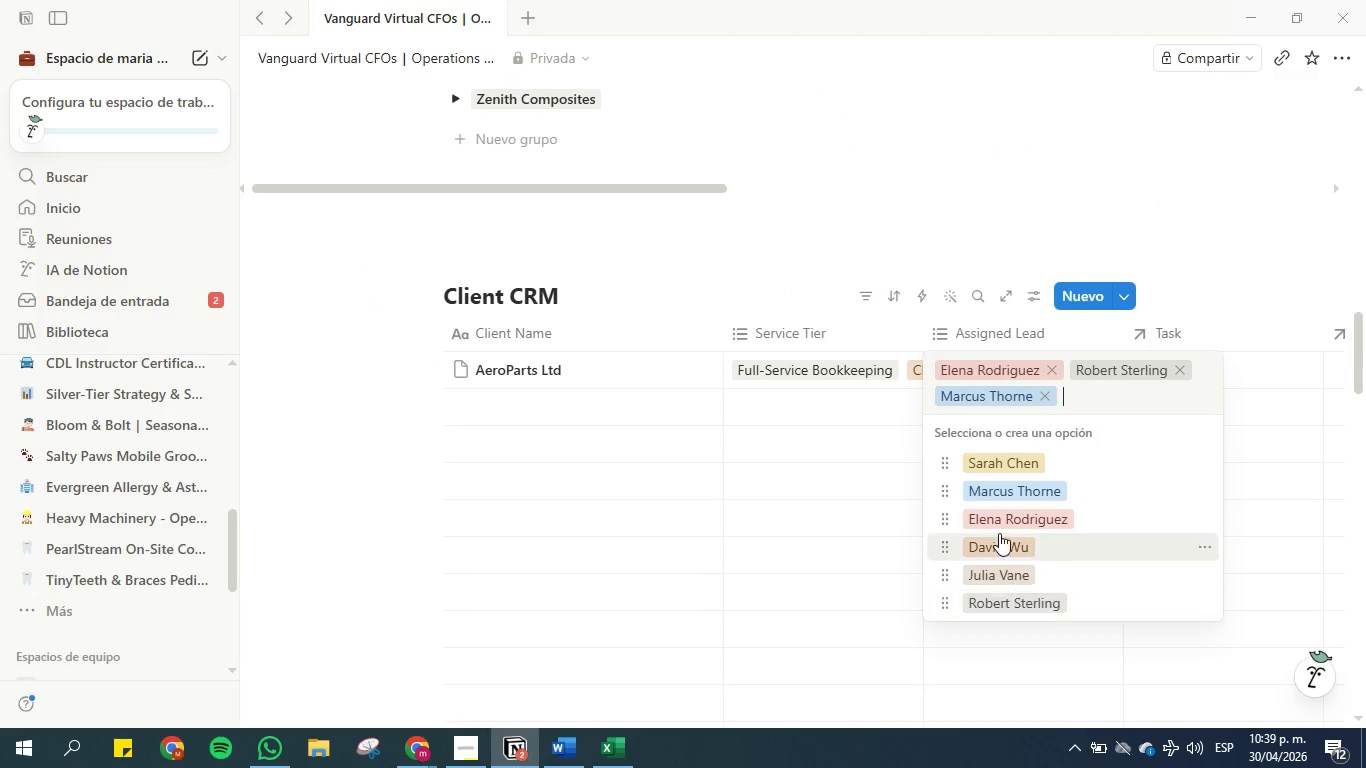 
left_click([997, 462])
 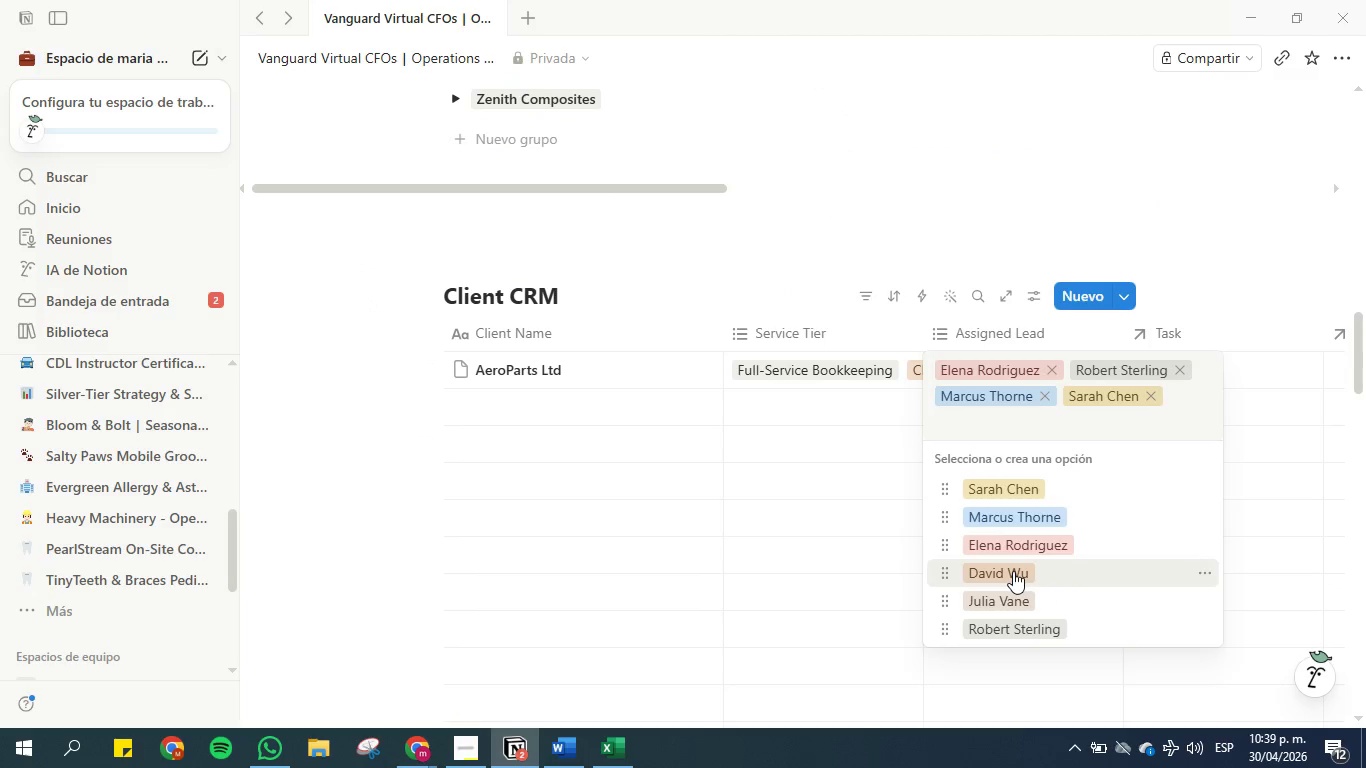 
left_click([1013, 571])
 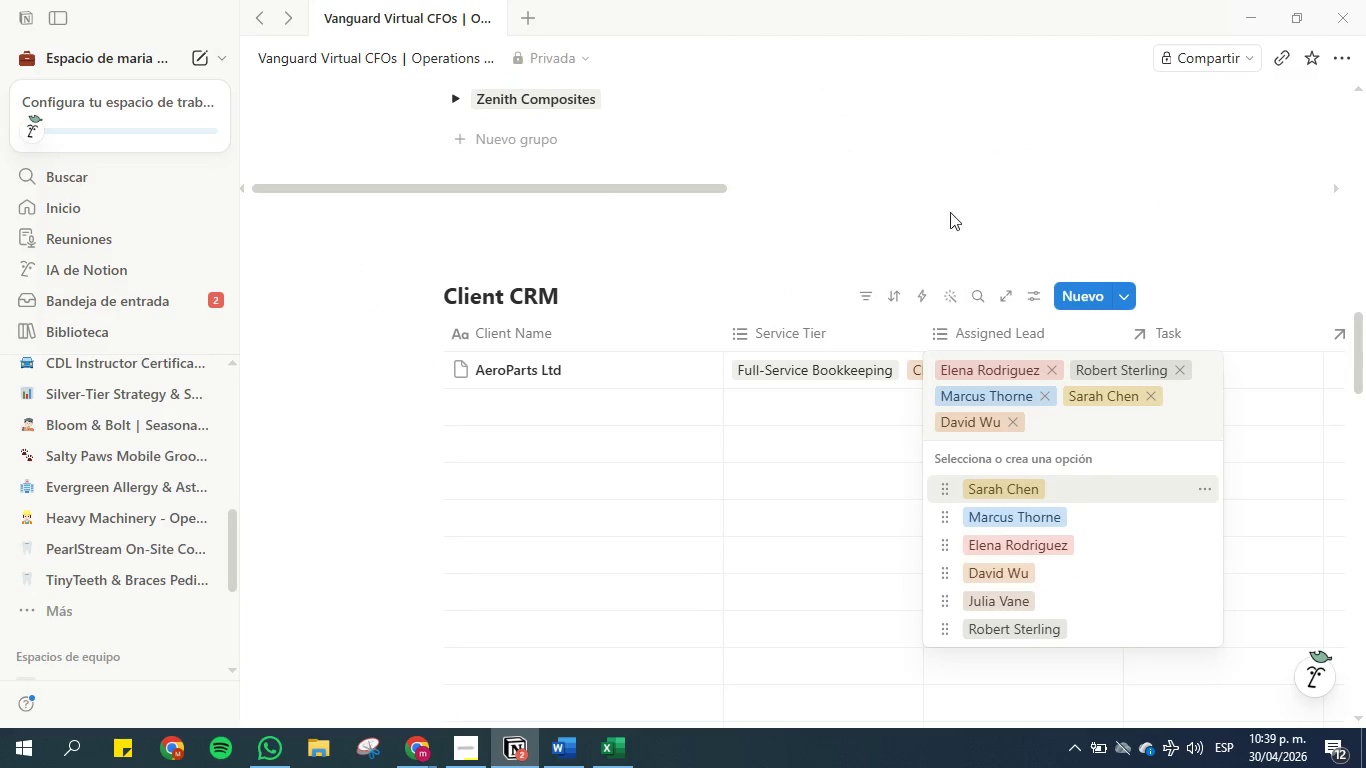 
left_click([946, 193])
 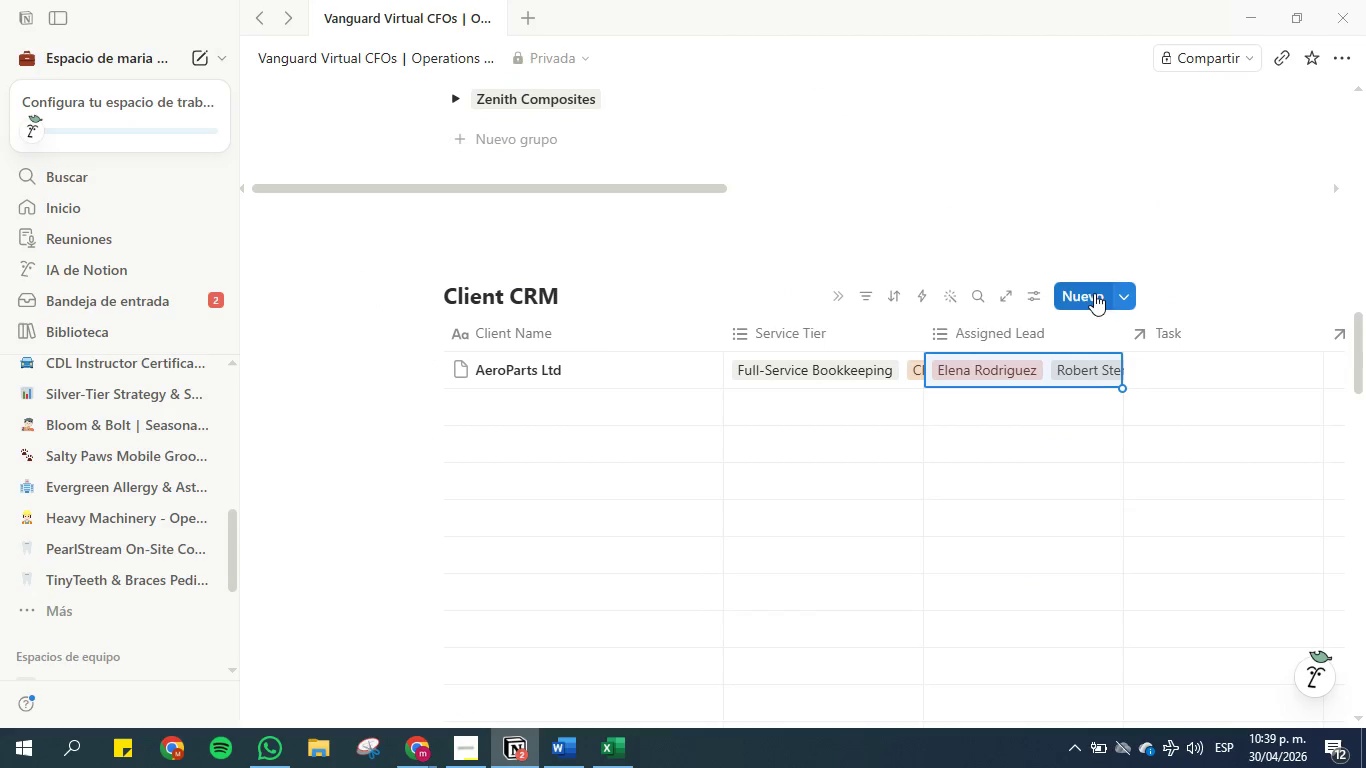 
scroll: coordinate [764, 269], scroll_direction: up, amount: 9.0
 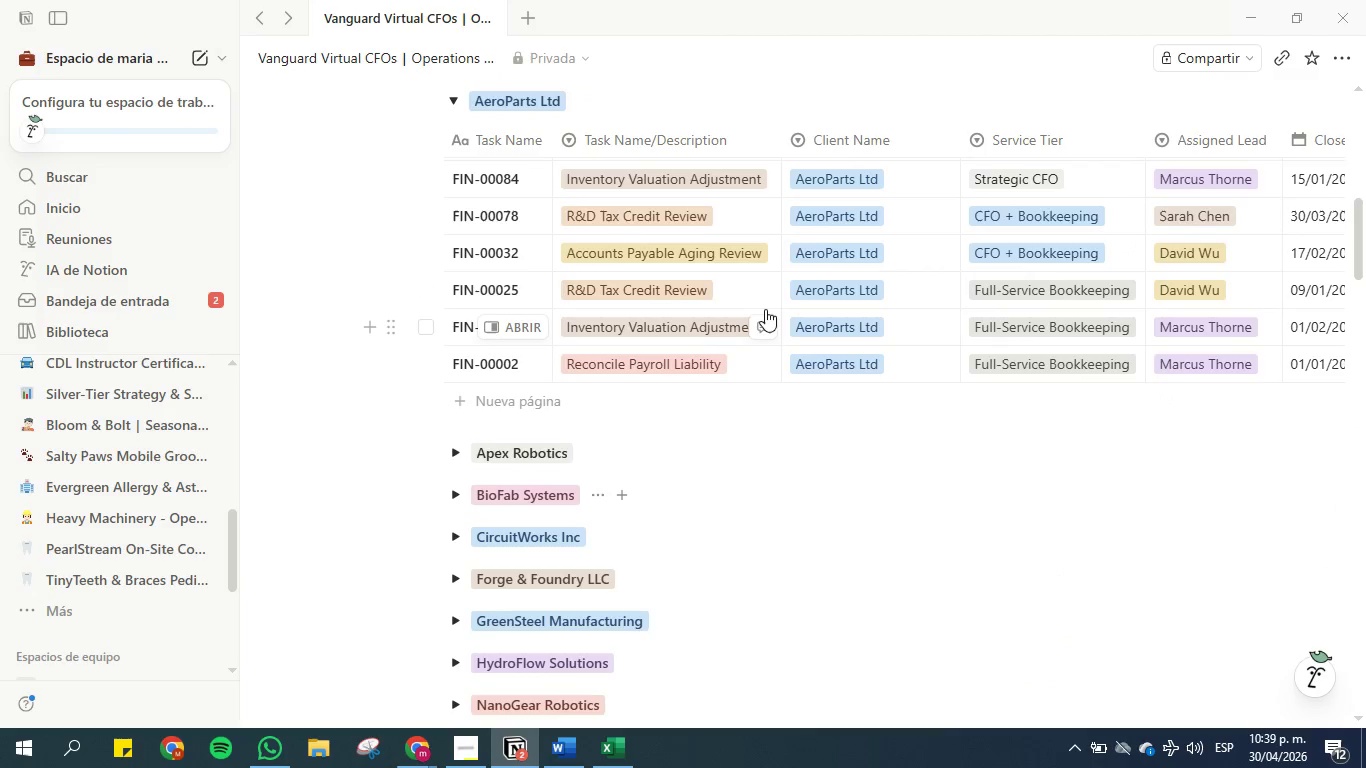 
scroll: coordinate [800, 344], scroll_direction: down, amount: 1.0
 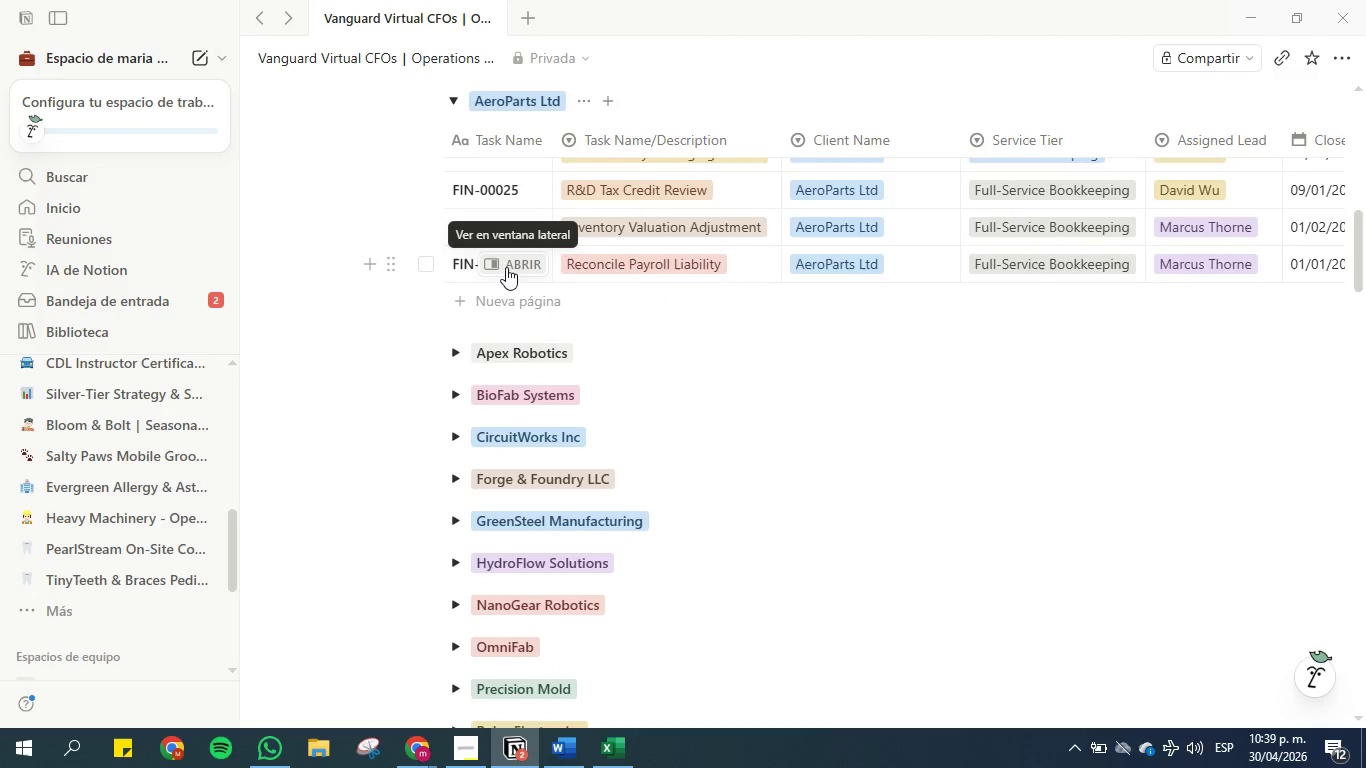 
left_click([465, 266])
 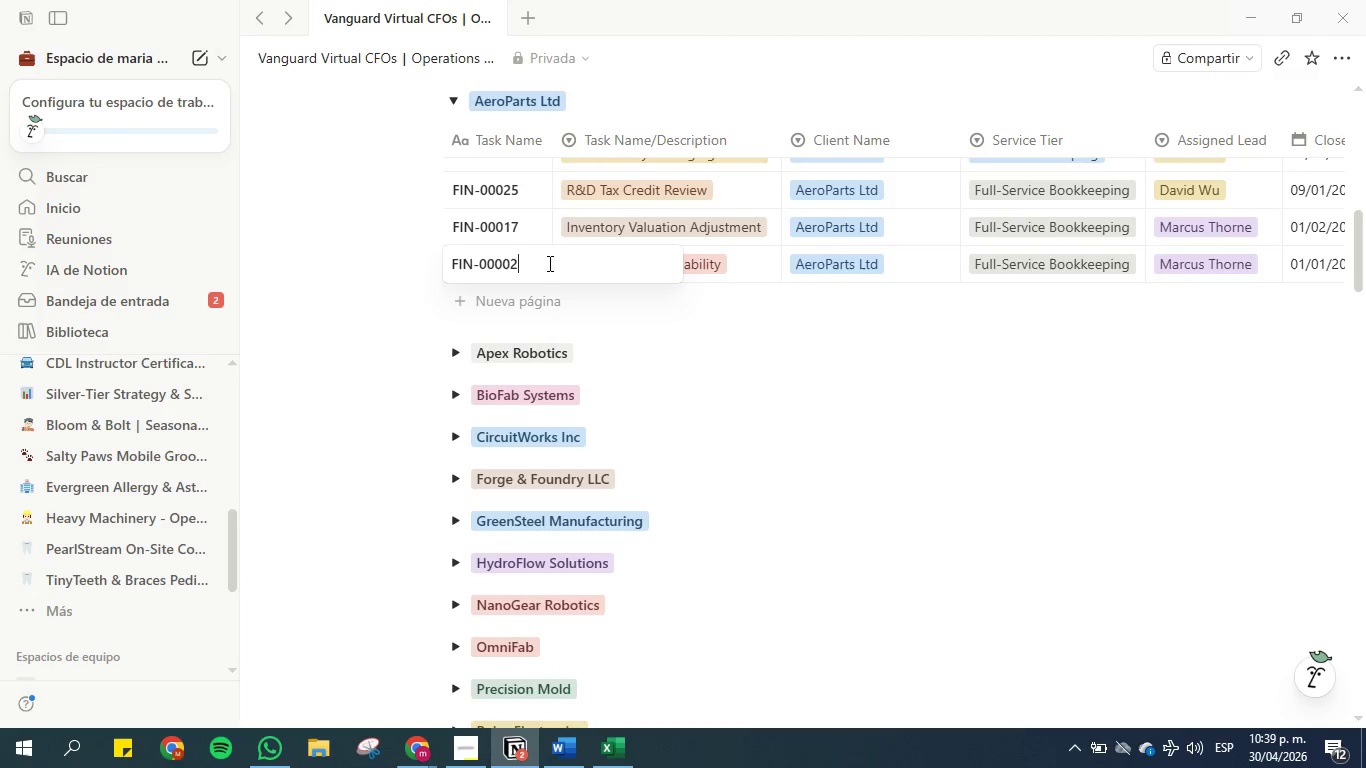 
double_click([545, 267])
 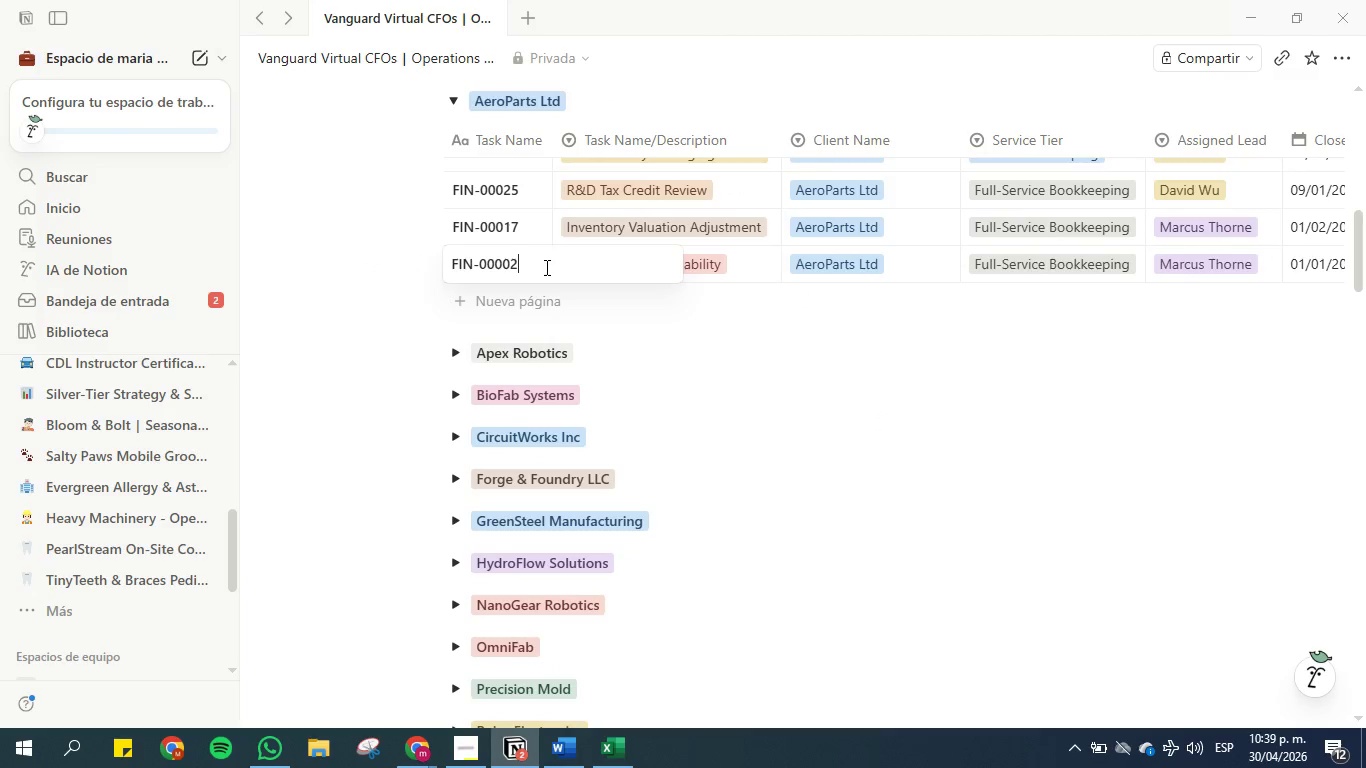 
triple_click([545, 267])
 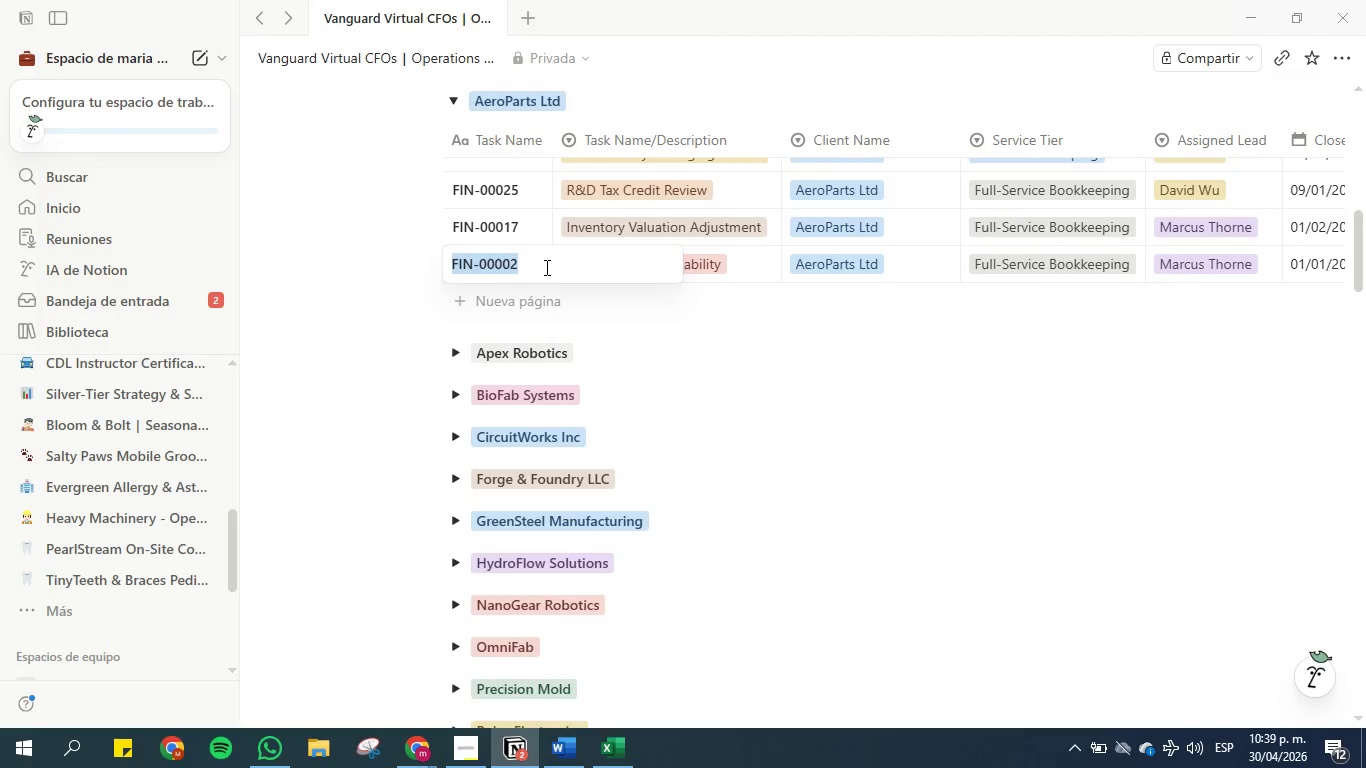 
key(Control+C)
 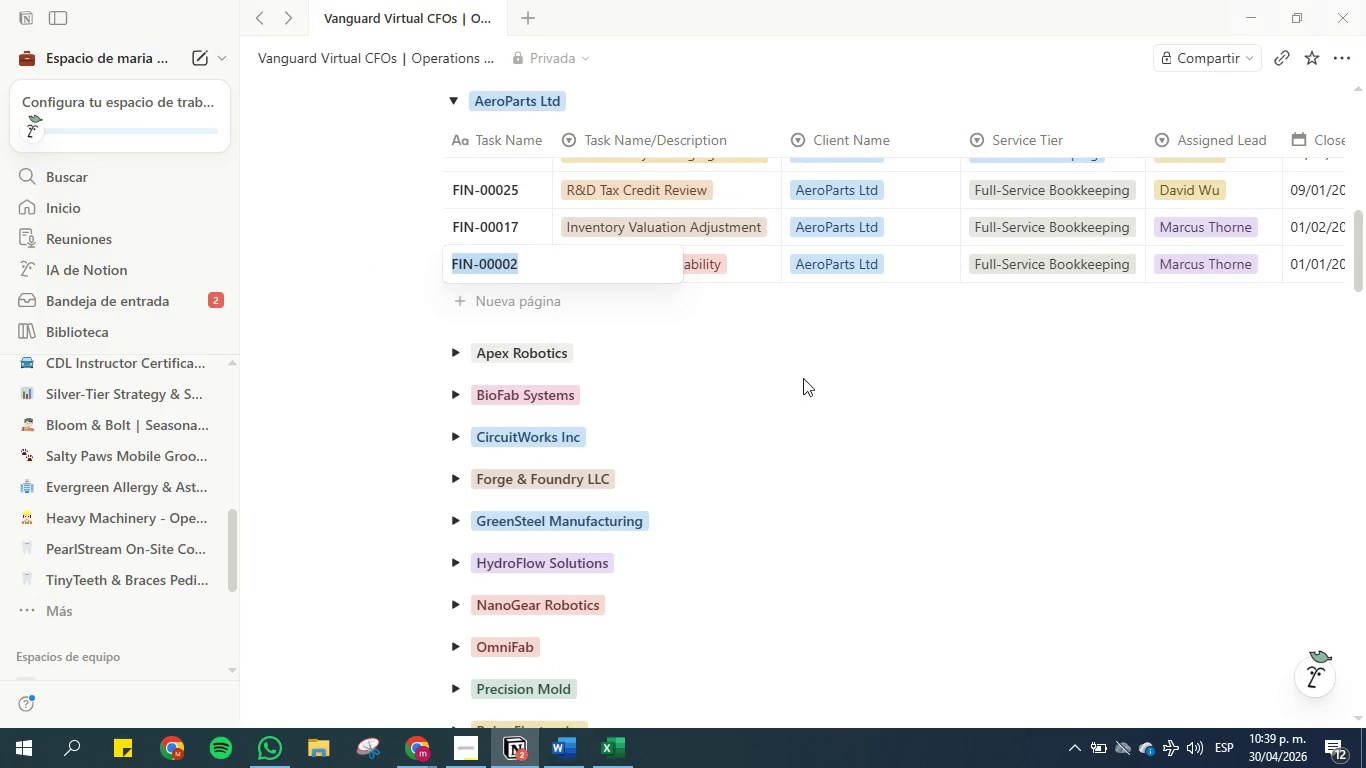 
left_click([813, 382])
 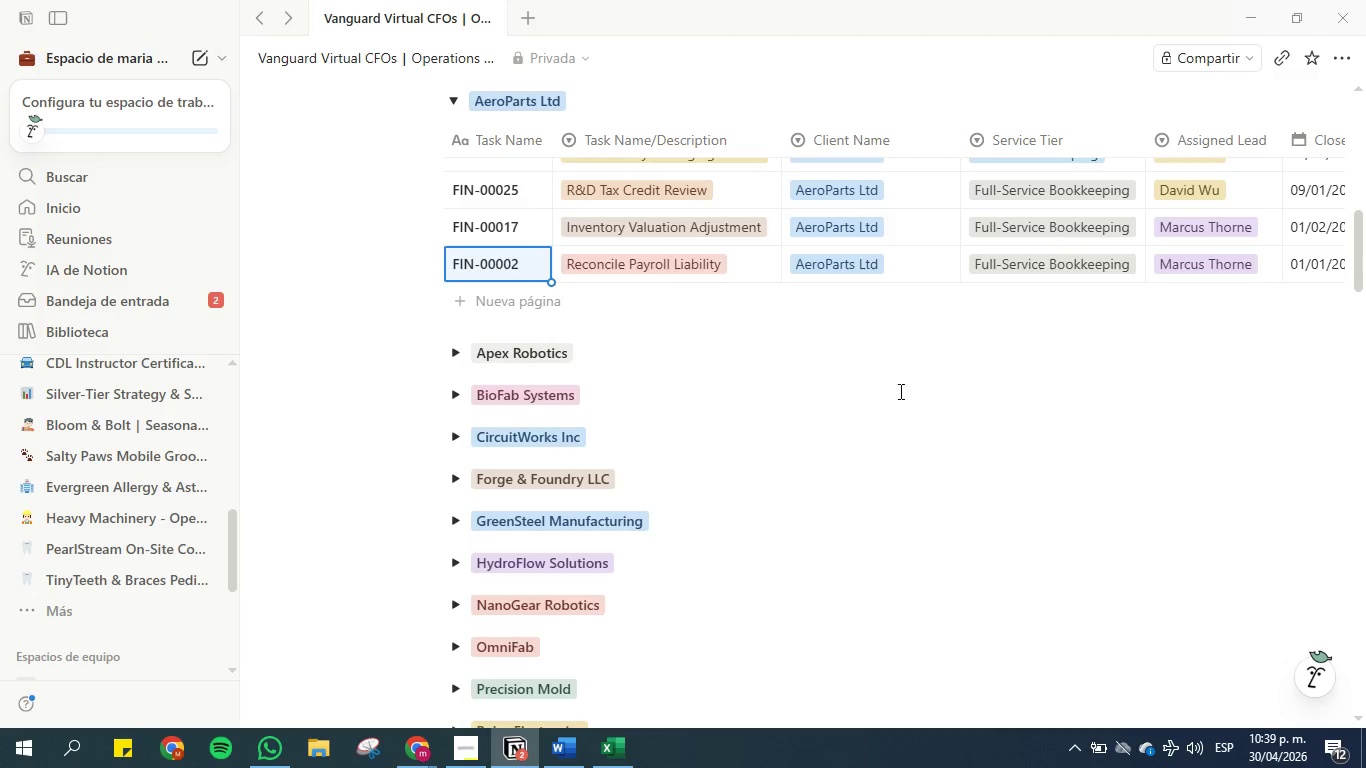 
scroll: coordinate [1029, 421], scroll_direction: down, amount: 8.0
 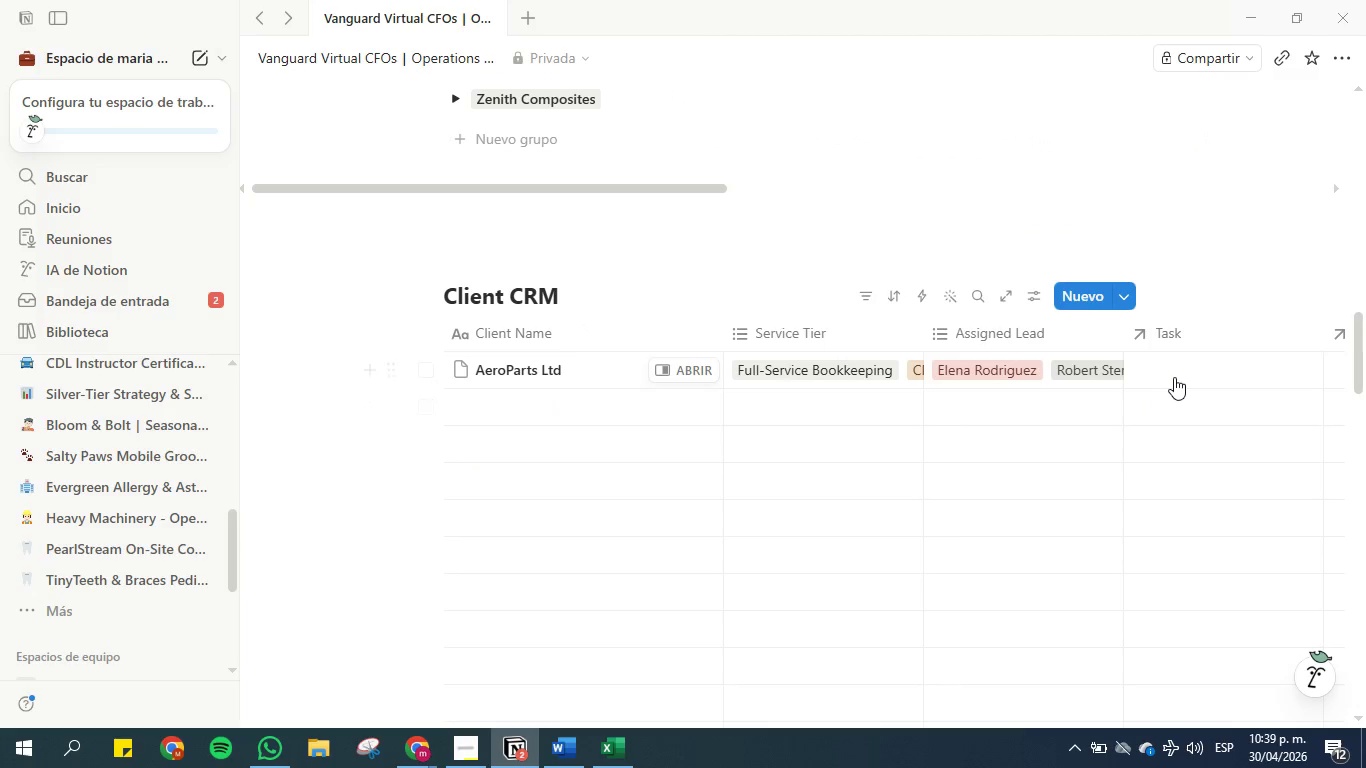 
left_click([1176, 367])
 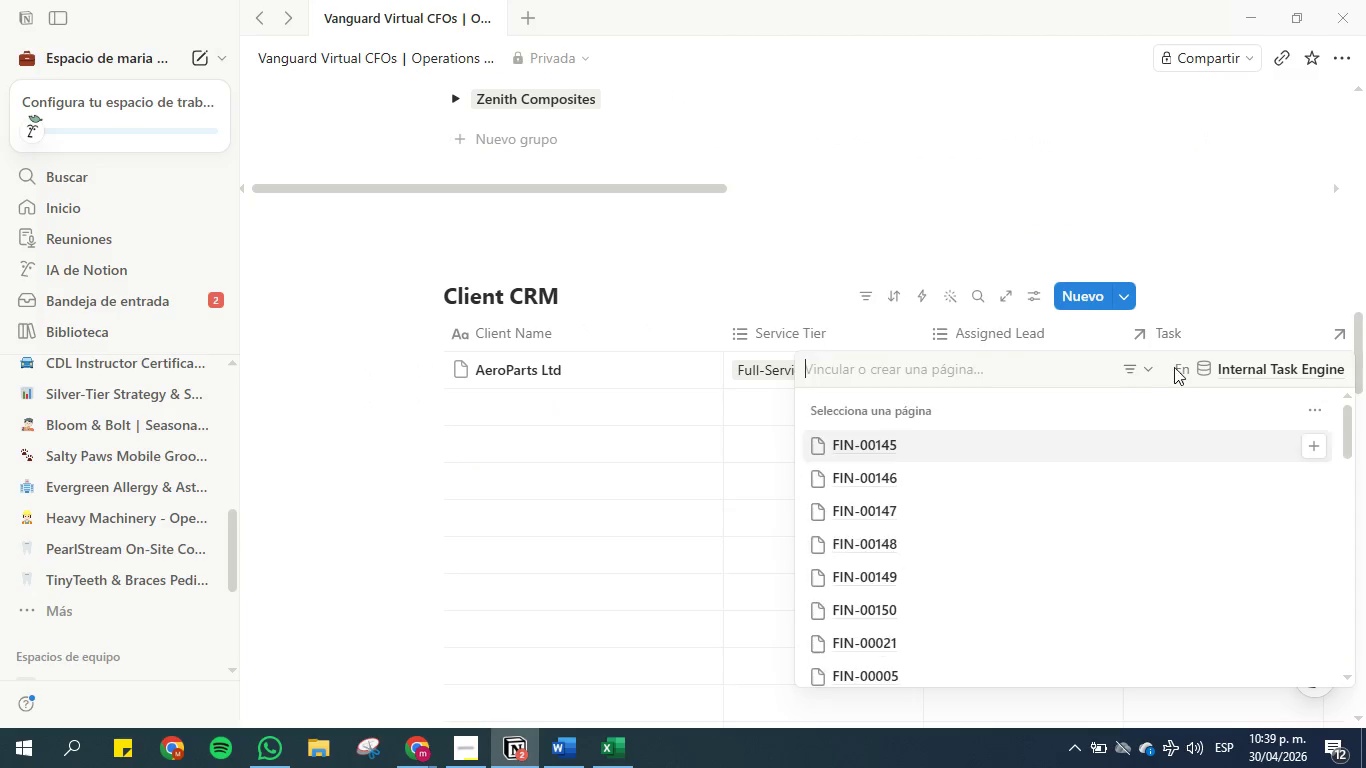 
key(Control+V)
 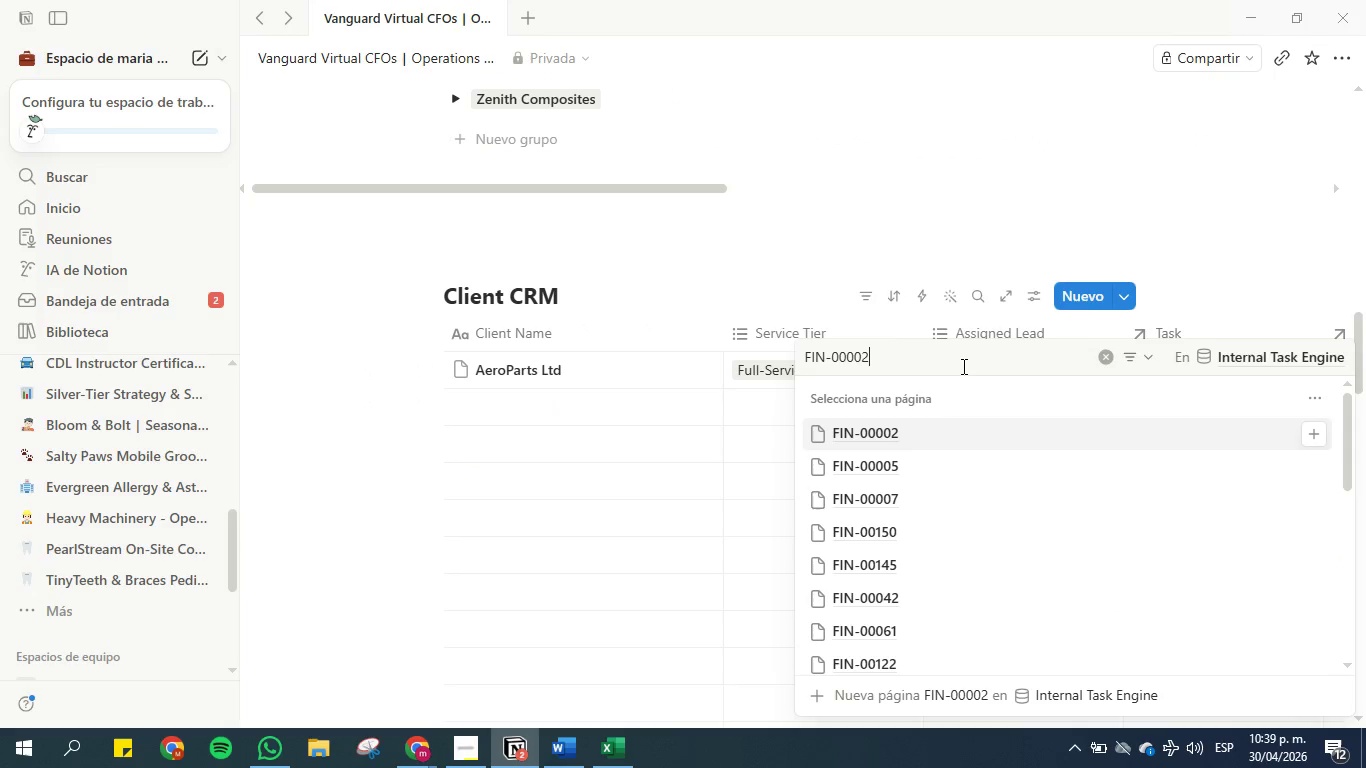 
left_click([893, 441])
 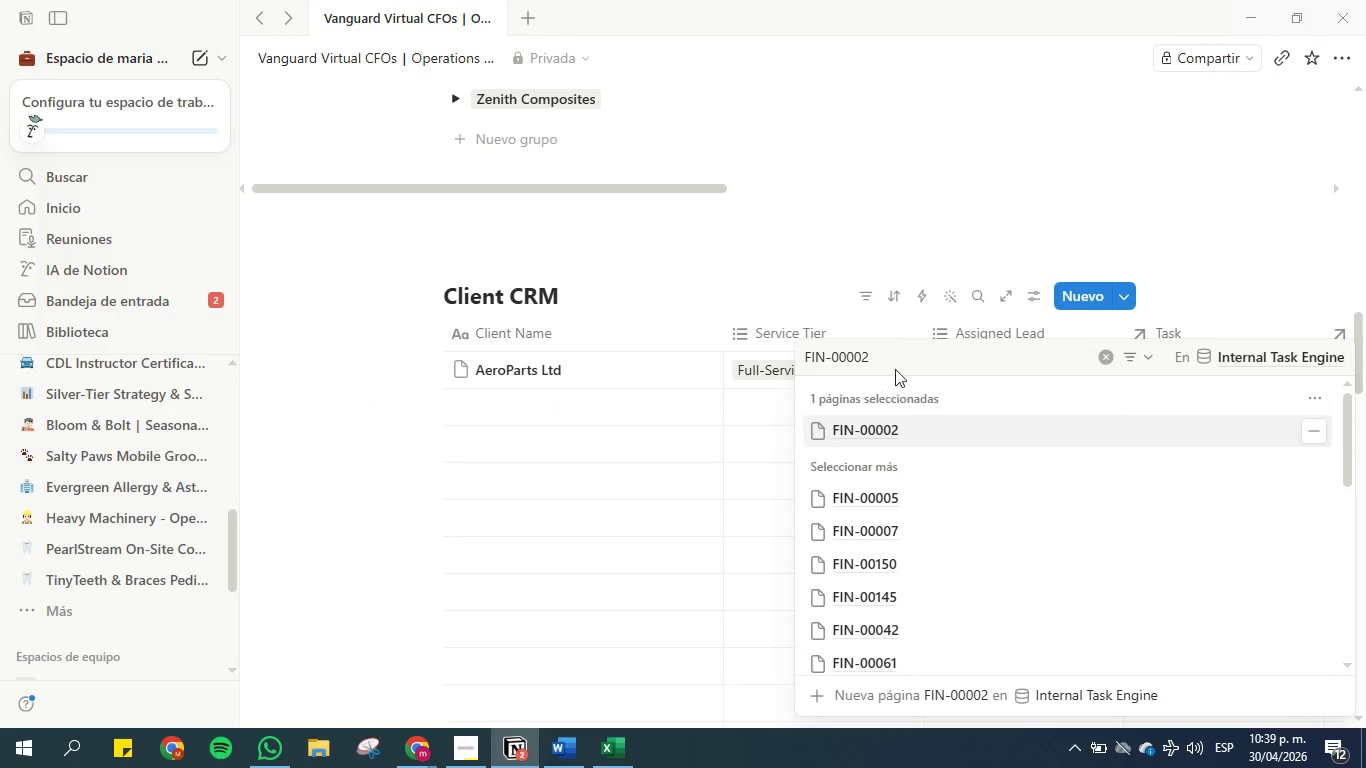 
left_click([895, 358])
 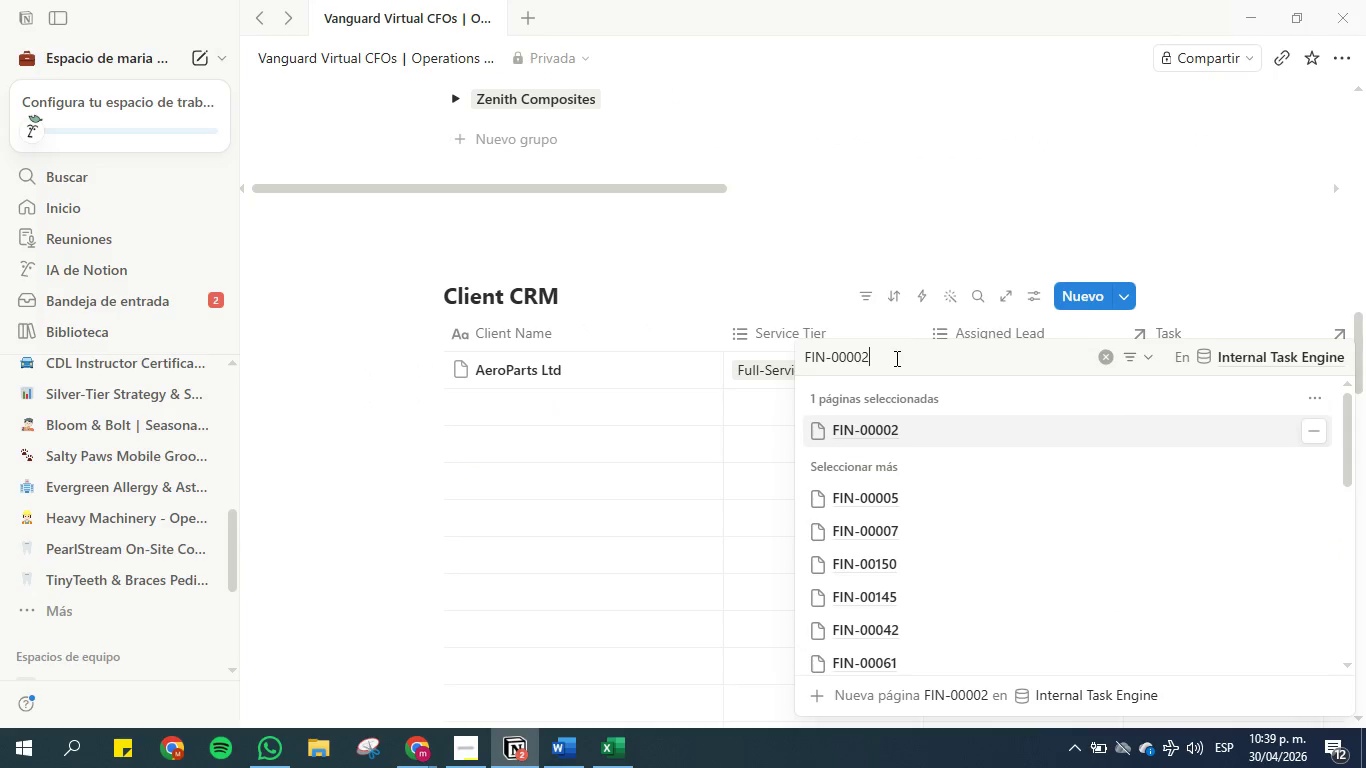 
hold_key(key=ControlLeft, duration=0.59)
 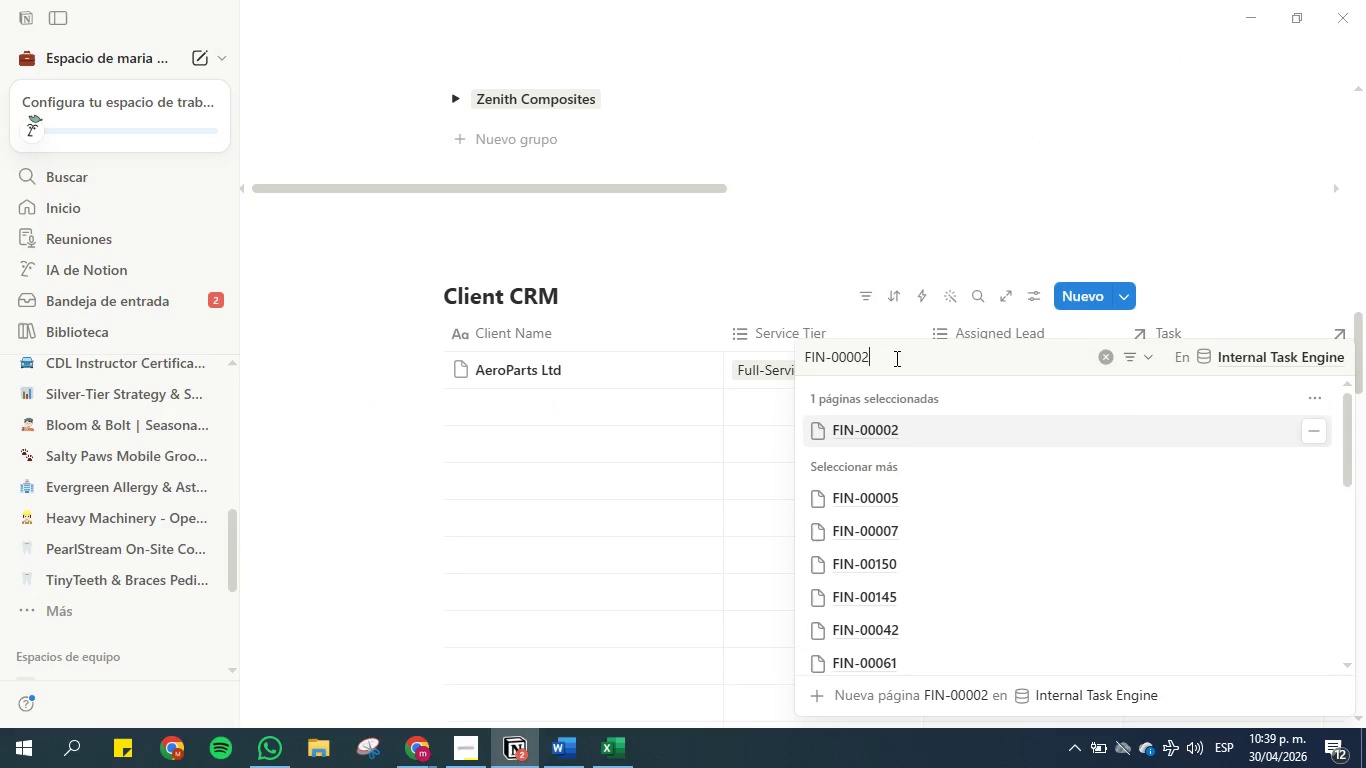 
key(Backspace)
key(Backspace)
type(17)
 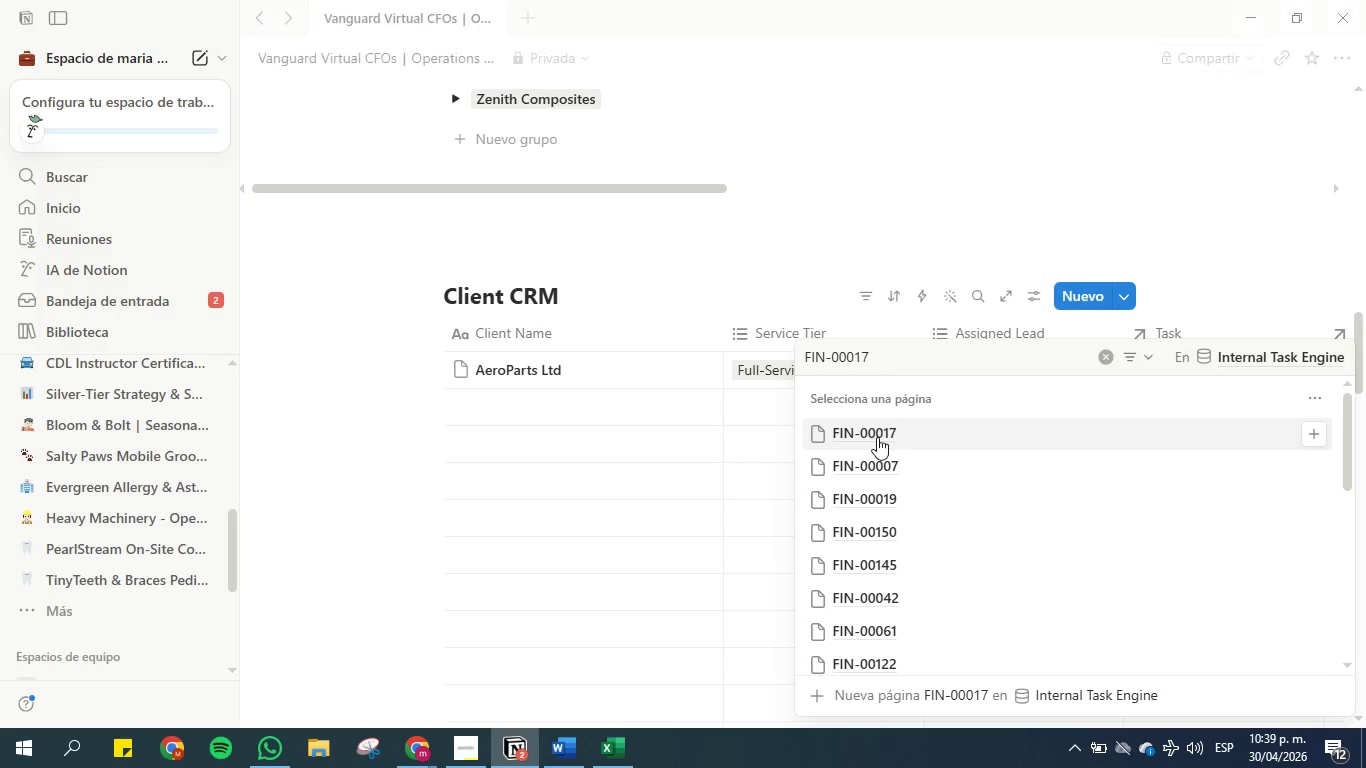 
left_click([877, 437])
 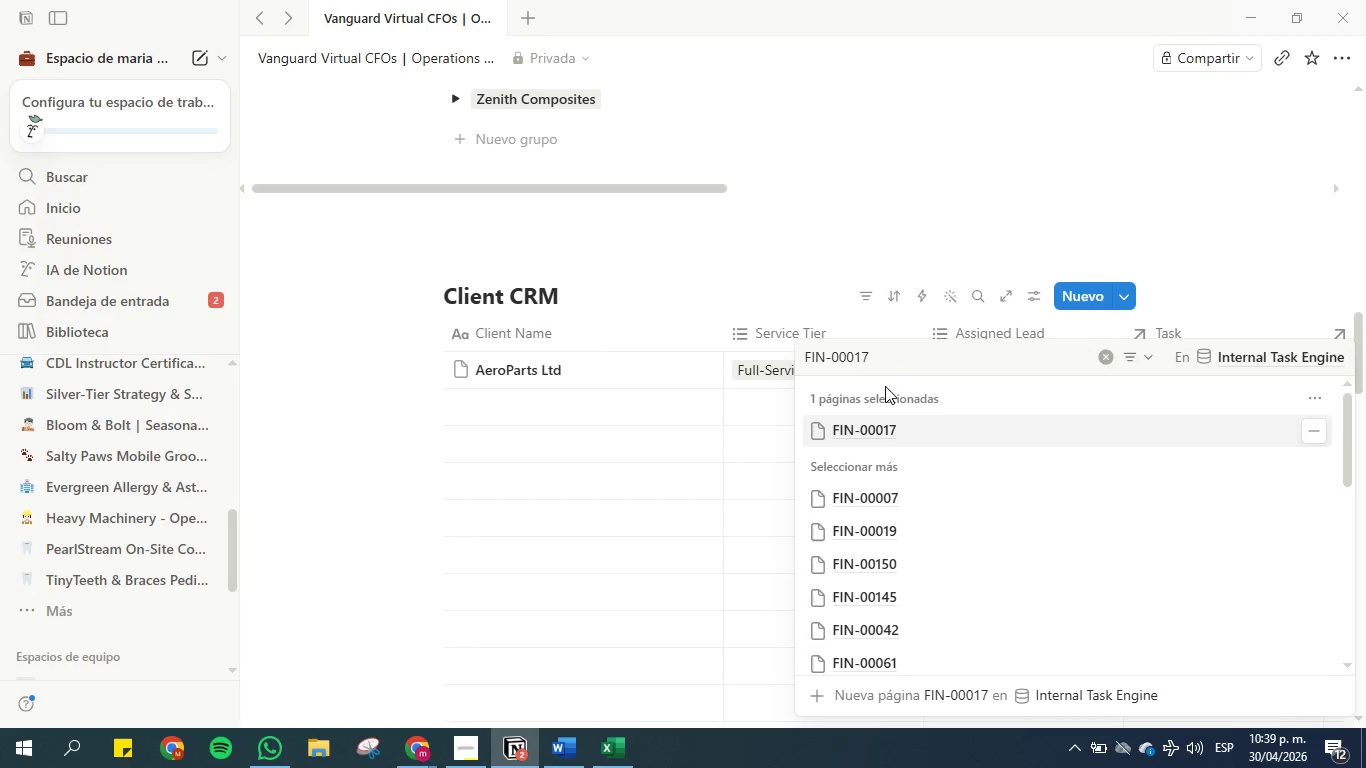 
left_click([888, 366])
 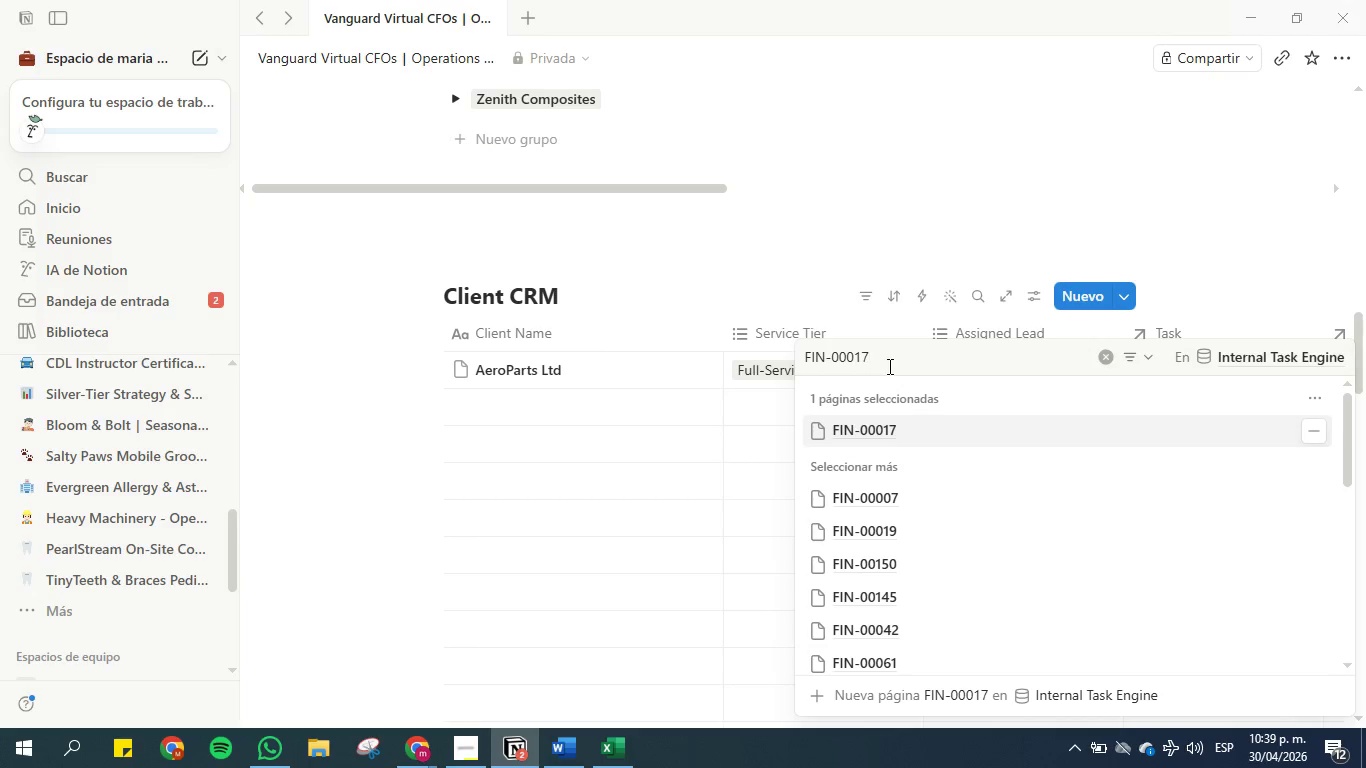 
key(Backspace)
key(Backspace)
type(25)
 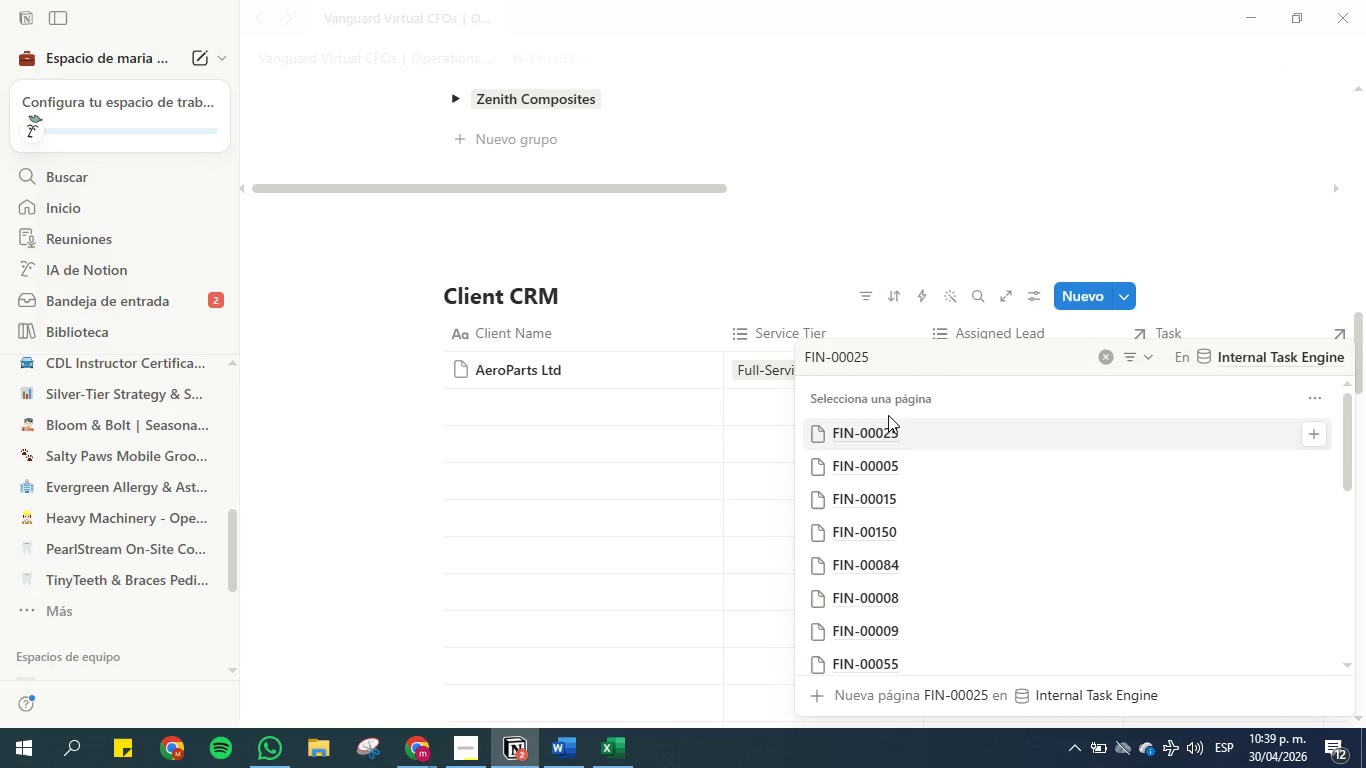 
left_click([887, 429])
 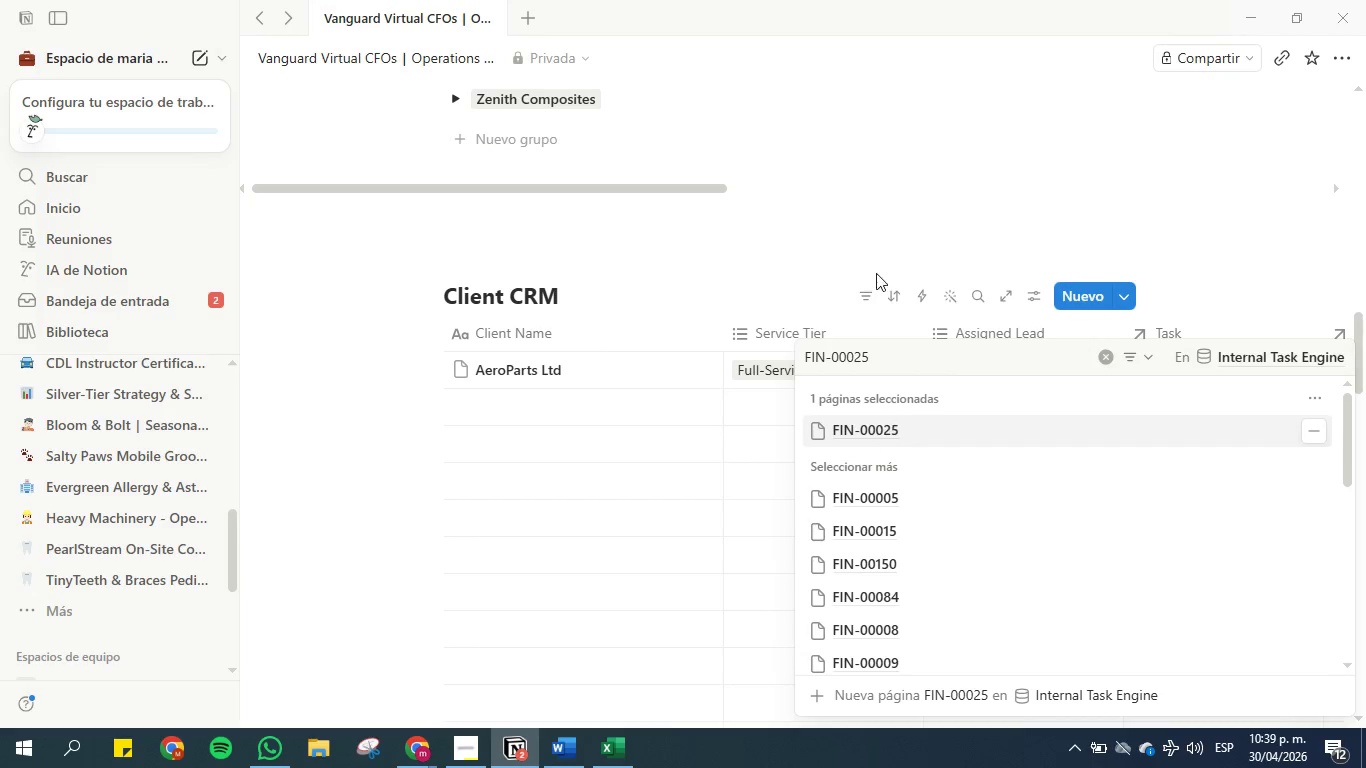 
left_click([874, 213])
 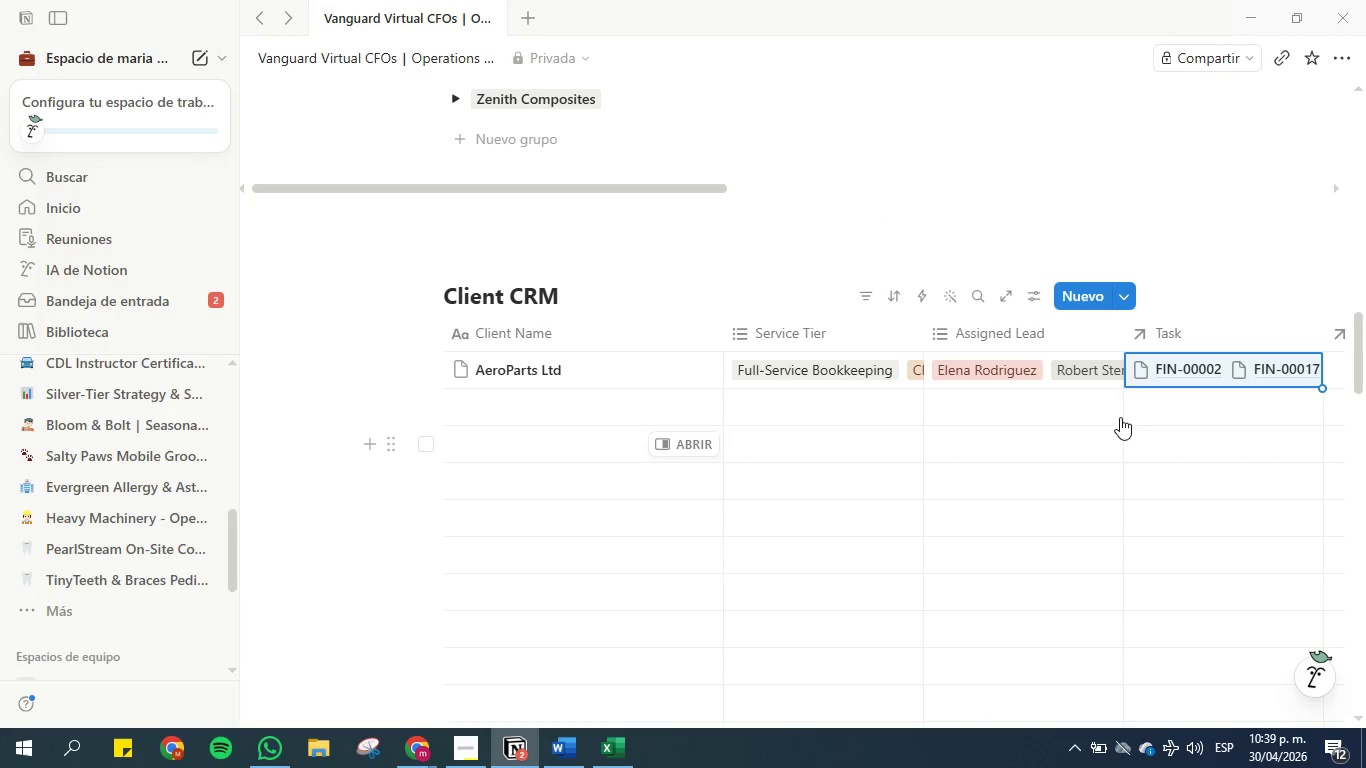 
scroll: coordinate [688, 259], scroll_direction: up, amount: 11.0
 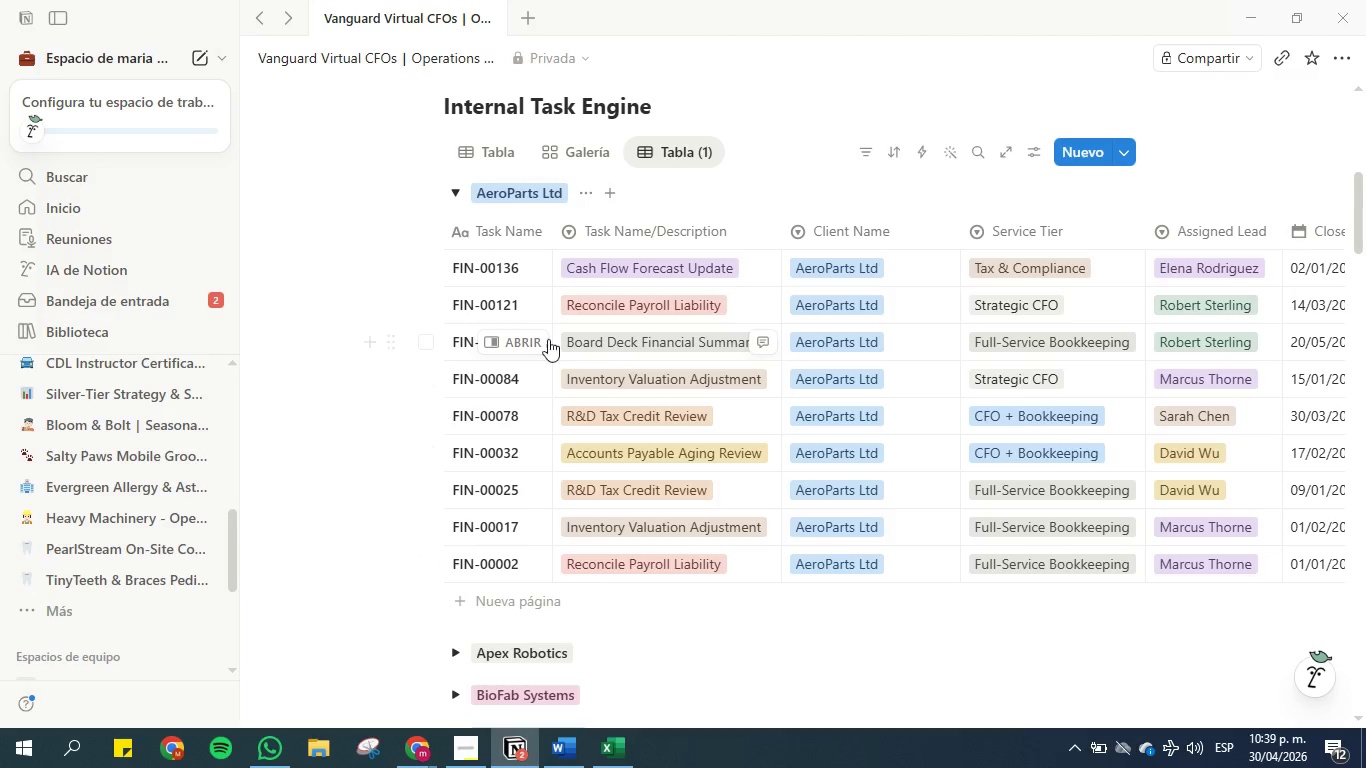 
scroll: coordinate [961, 464], scroll_direction: down, amount: 10.0
 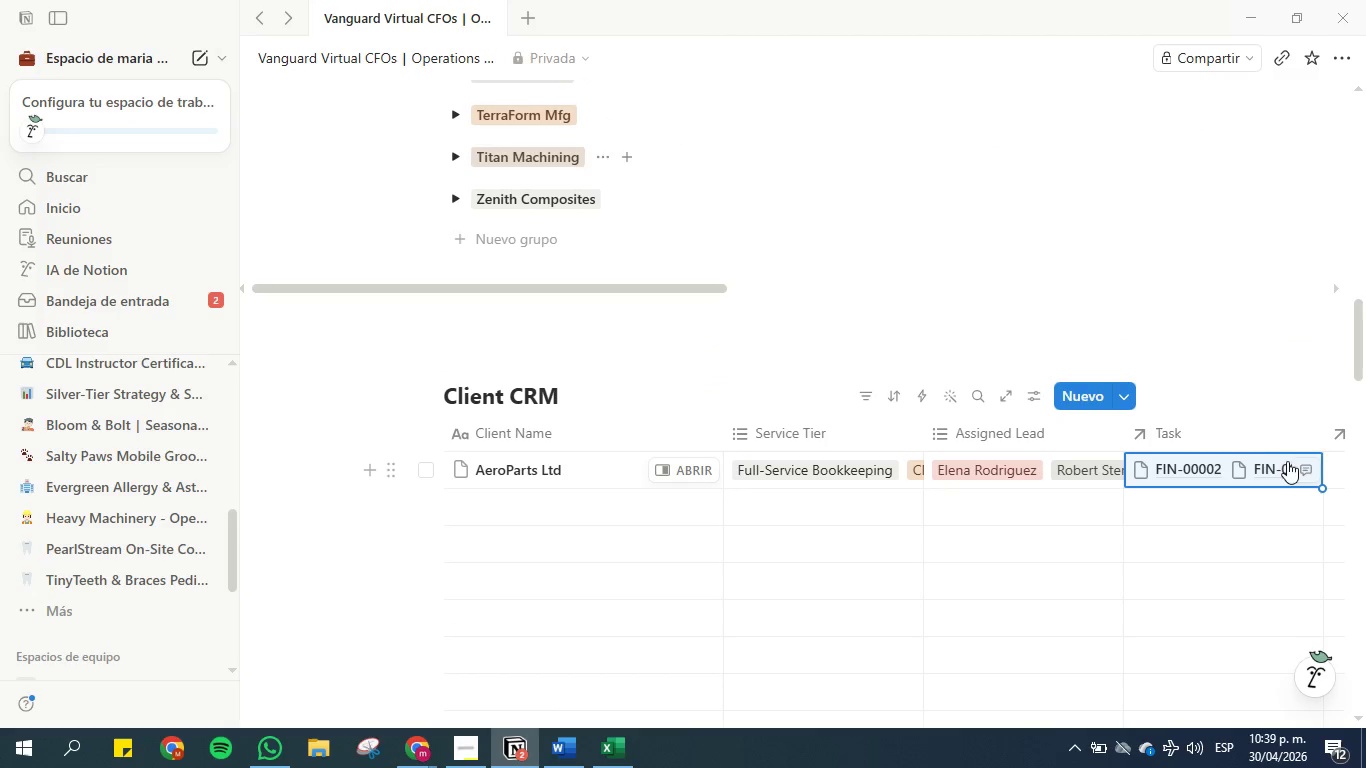 
left_click([1280, 459])
 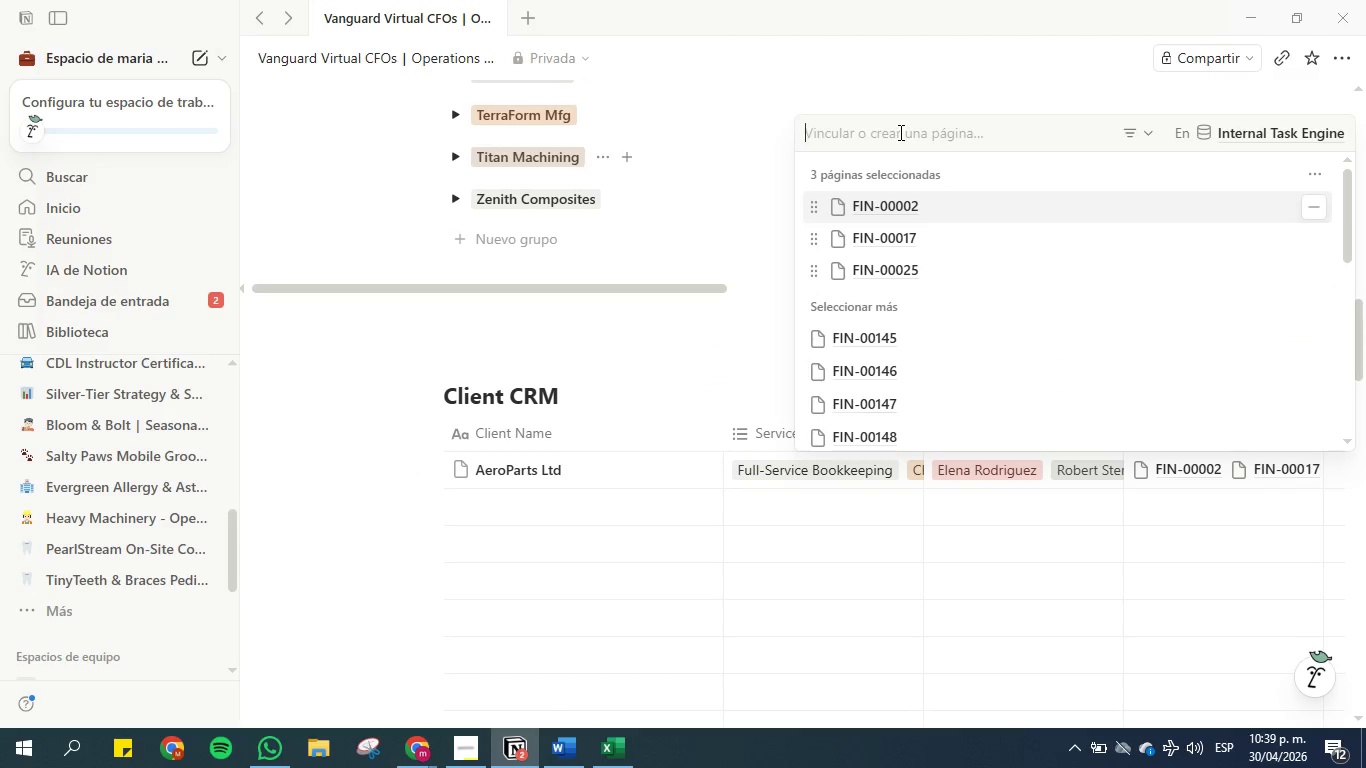 
key(Control+V)
 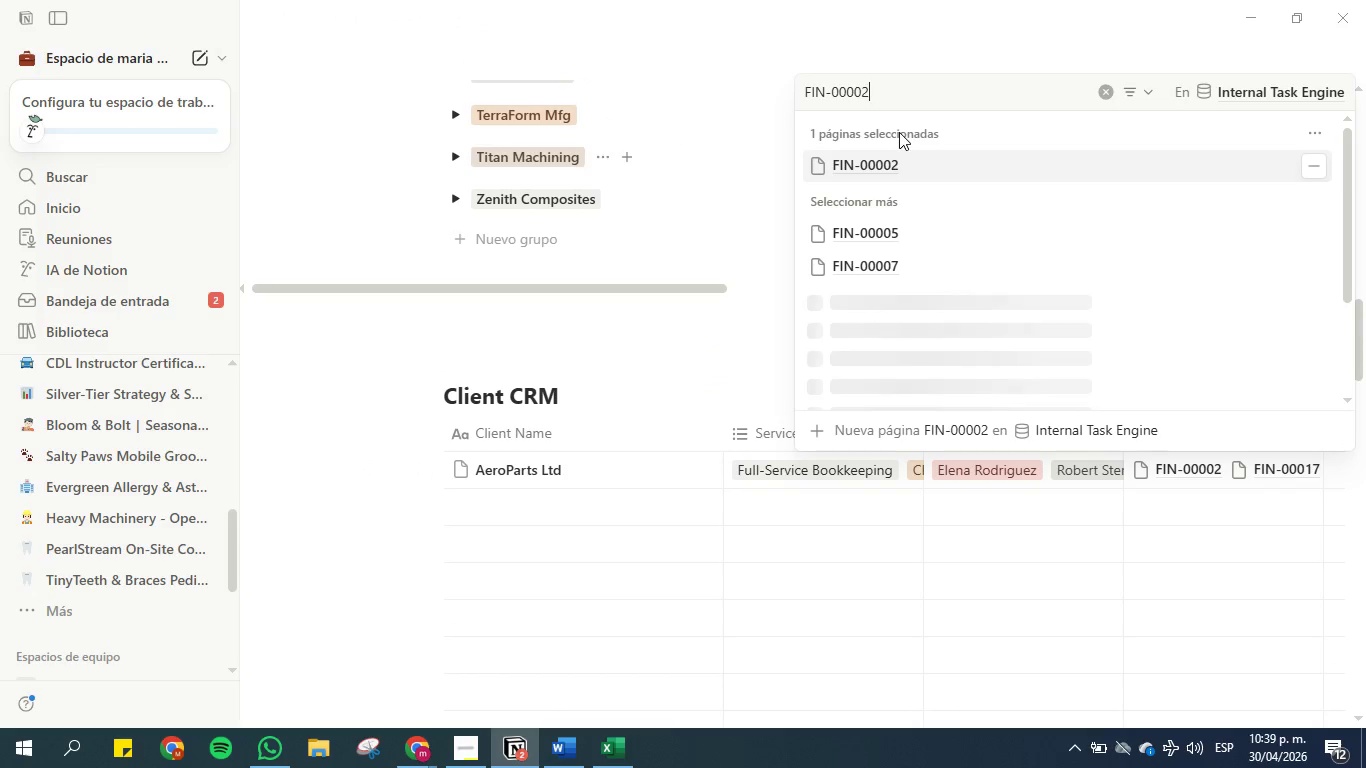 
key(Backspace)
key(Backspace)
type(32)
 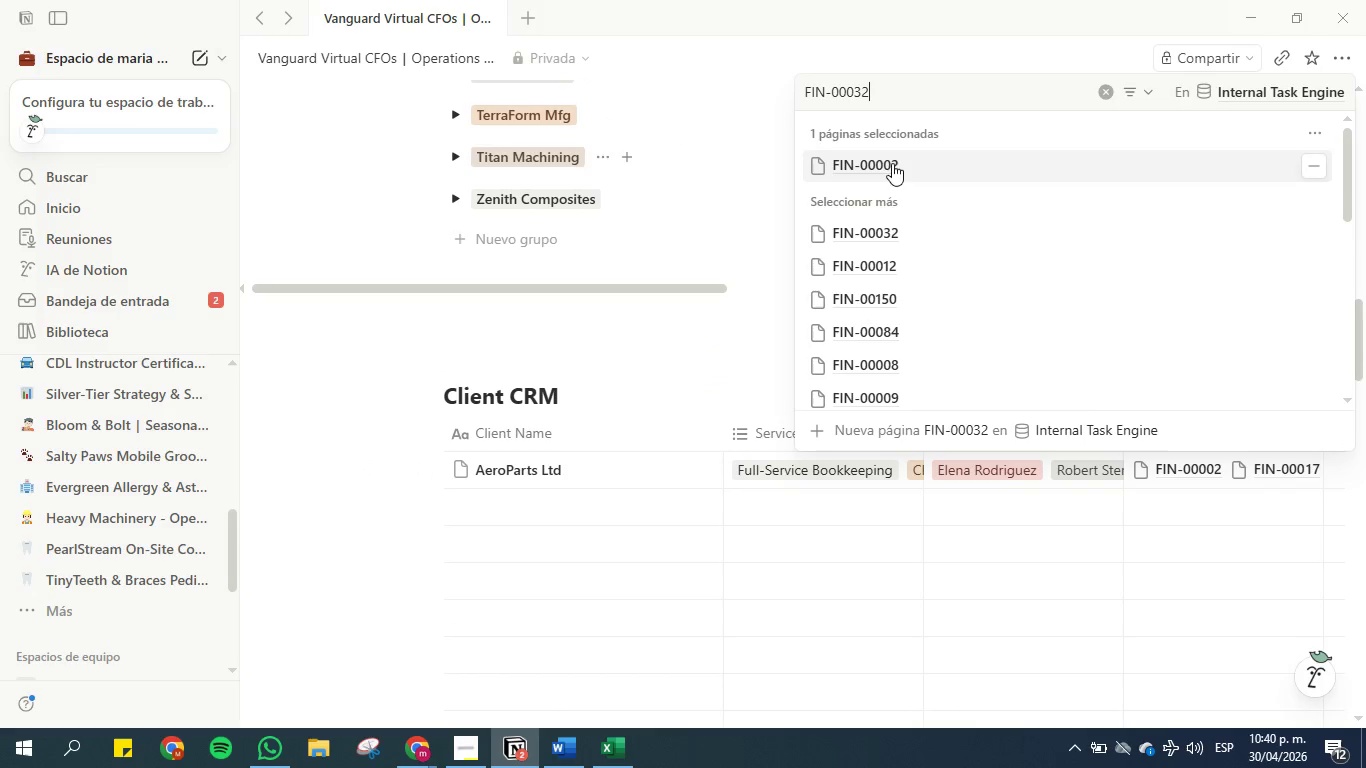 
left_click([883, 235])
 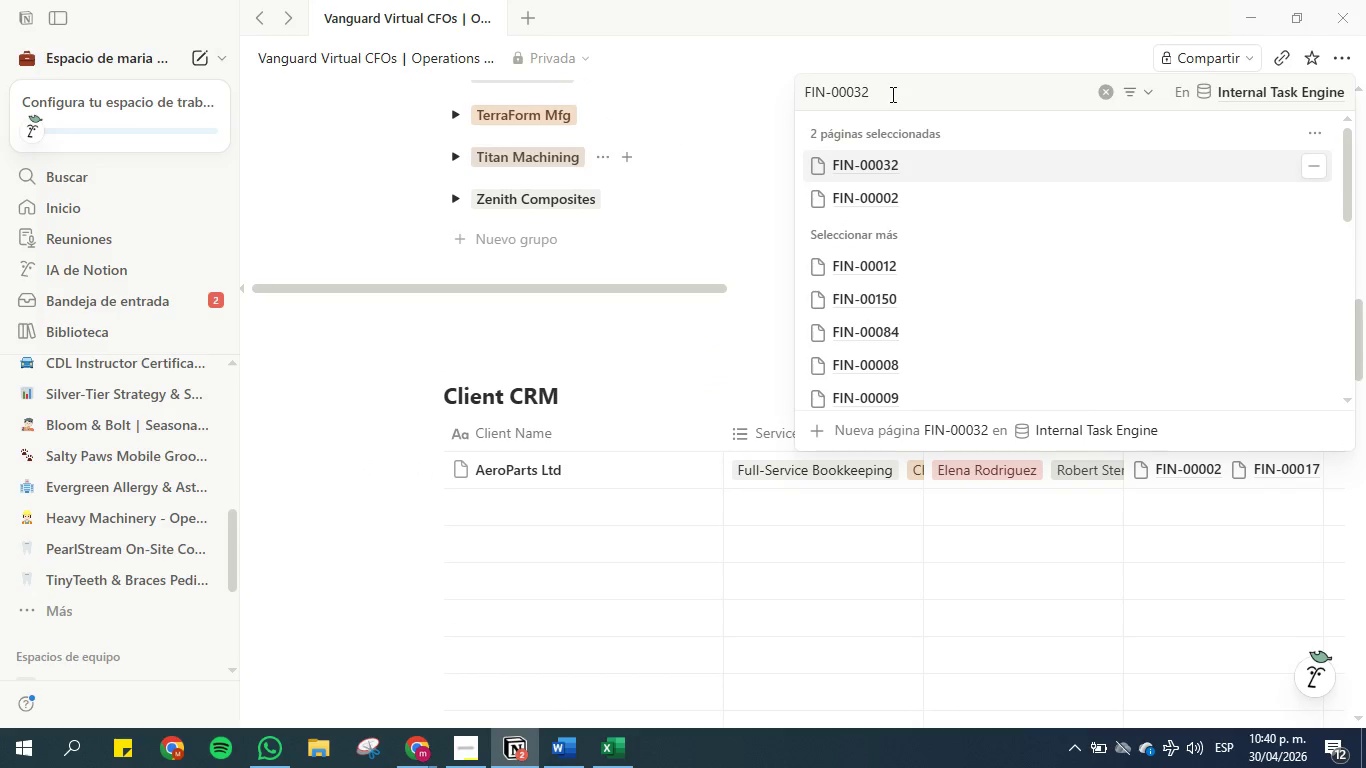 
left_click([891, 93])
 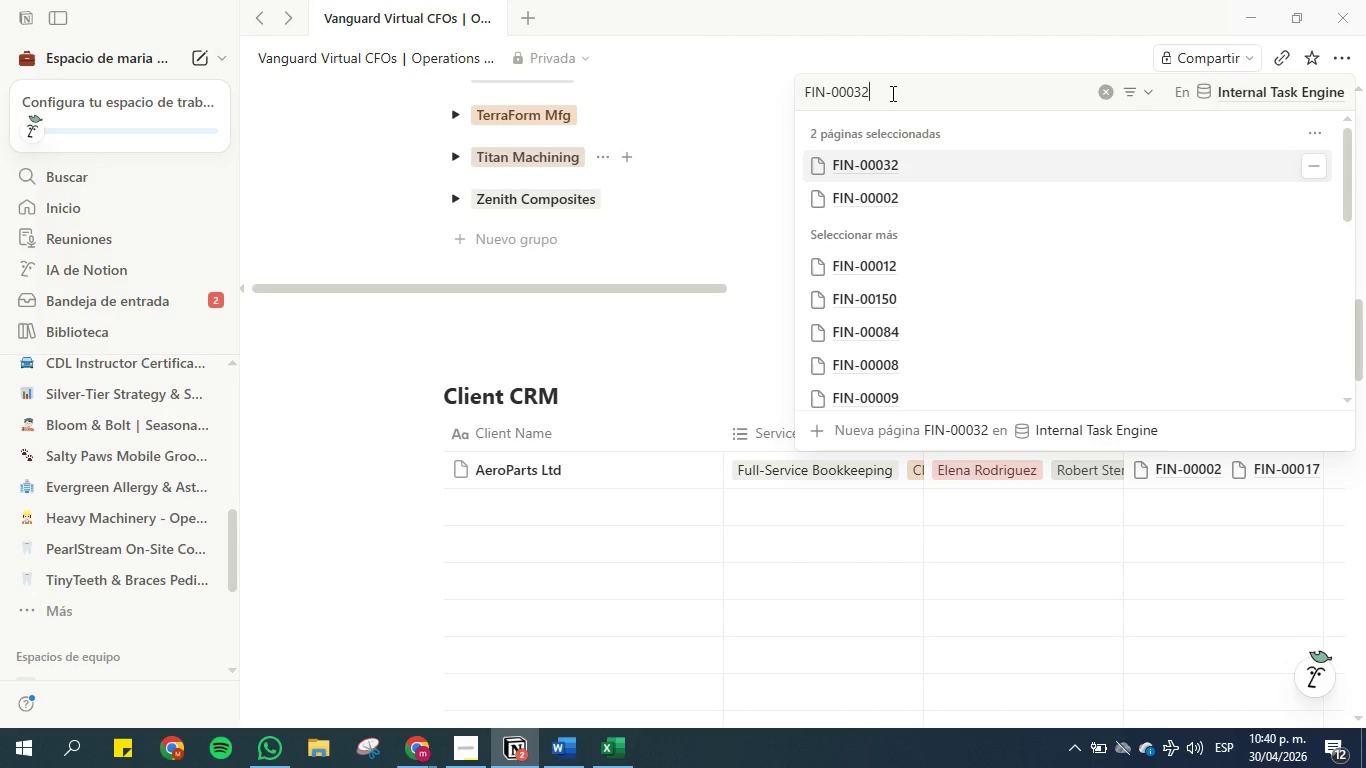 
key(Backspace)
key(Backspace)
type(78)
 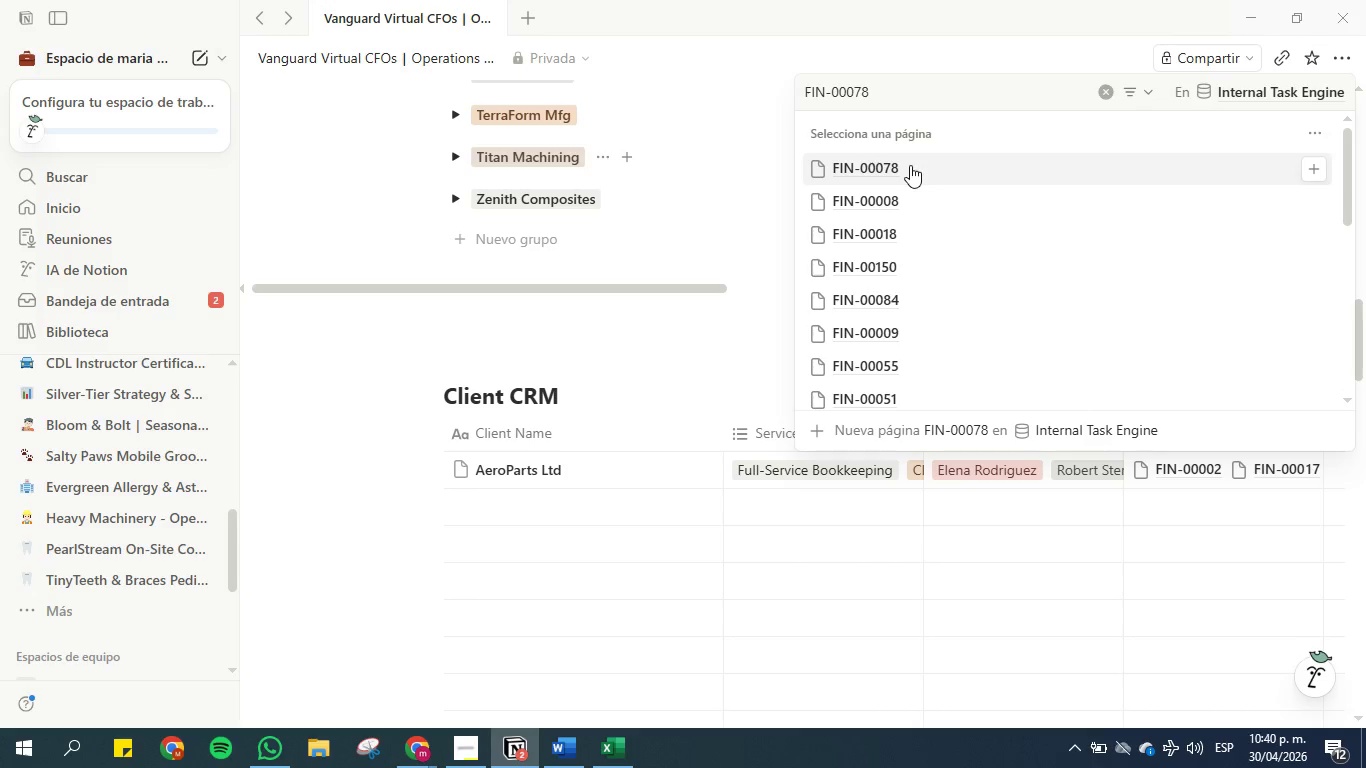 
left_click([910, 165])
 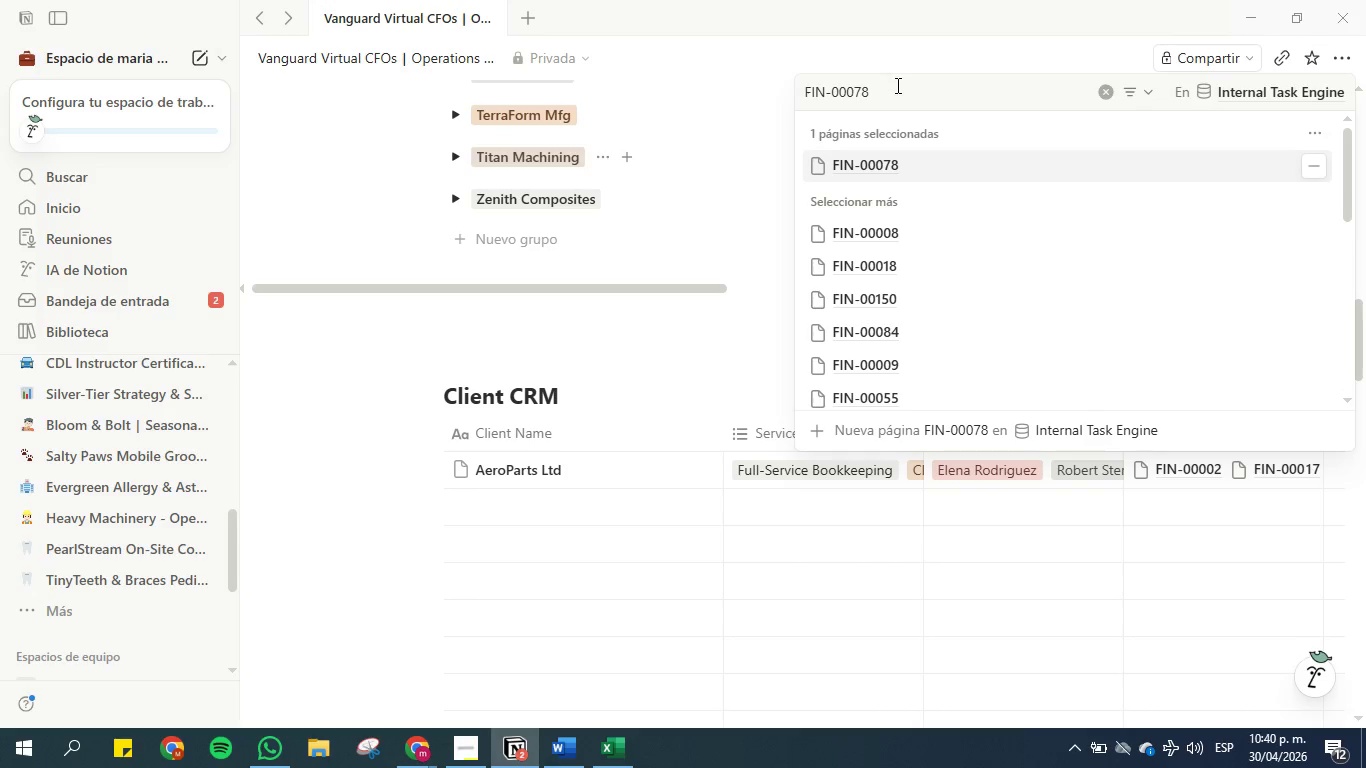 
left_click([896, 88])
 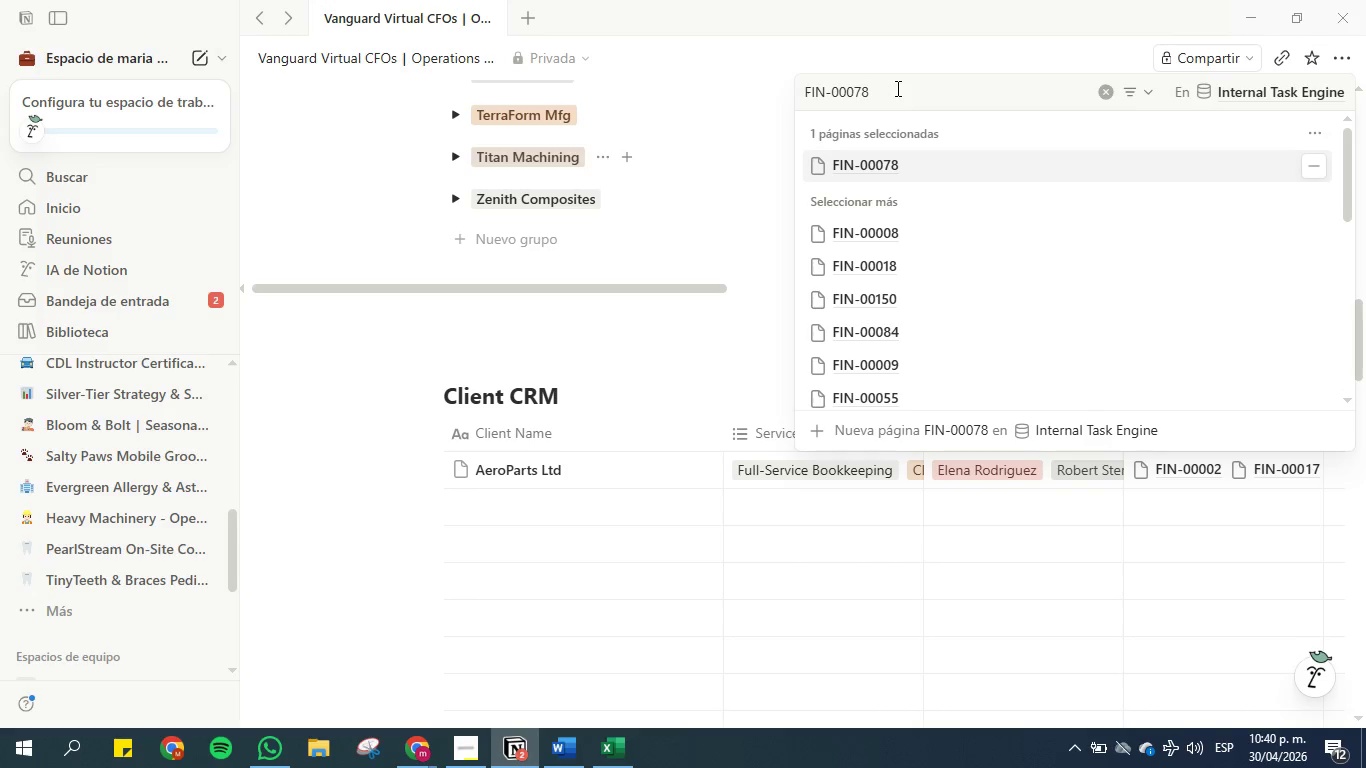 
key(Backspace)
key(Backspace)
type(84)
 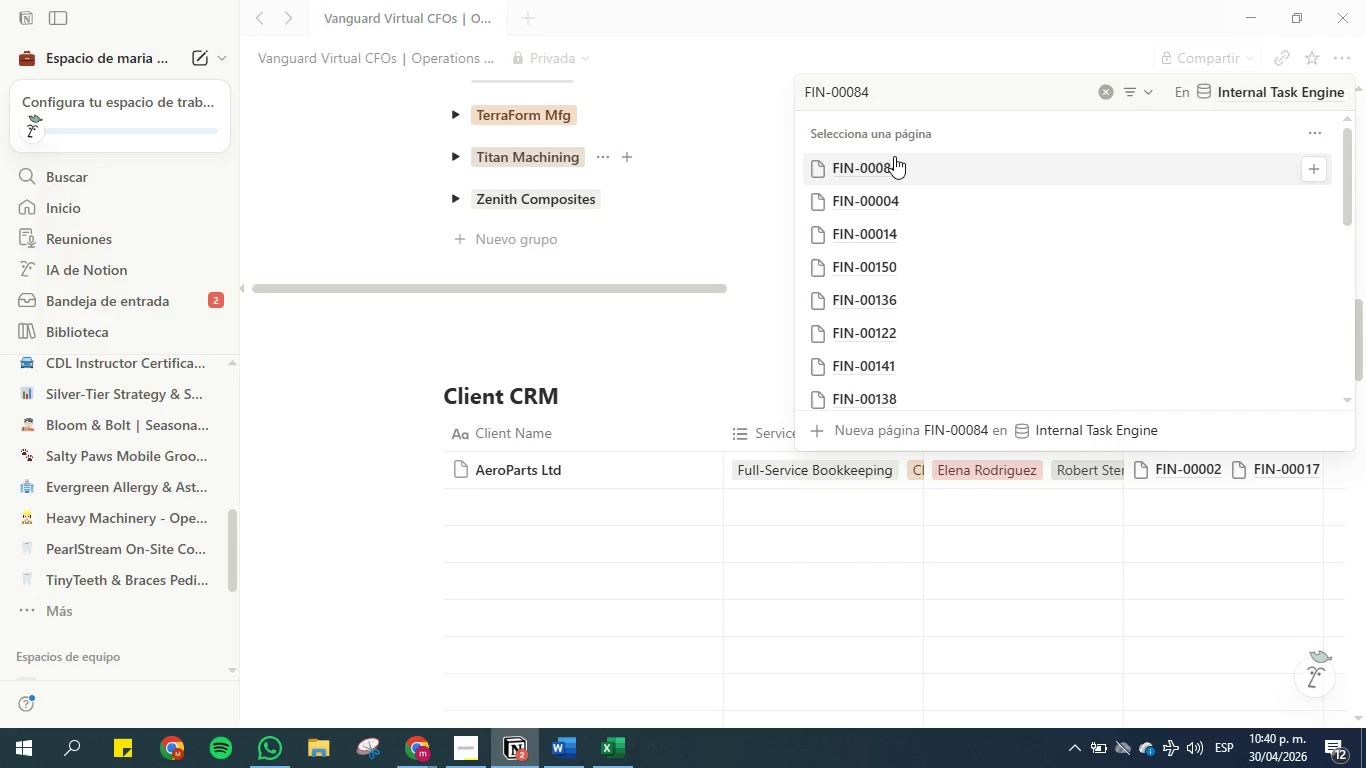 
left_click([894, 161])
 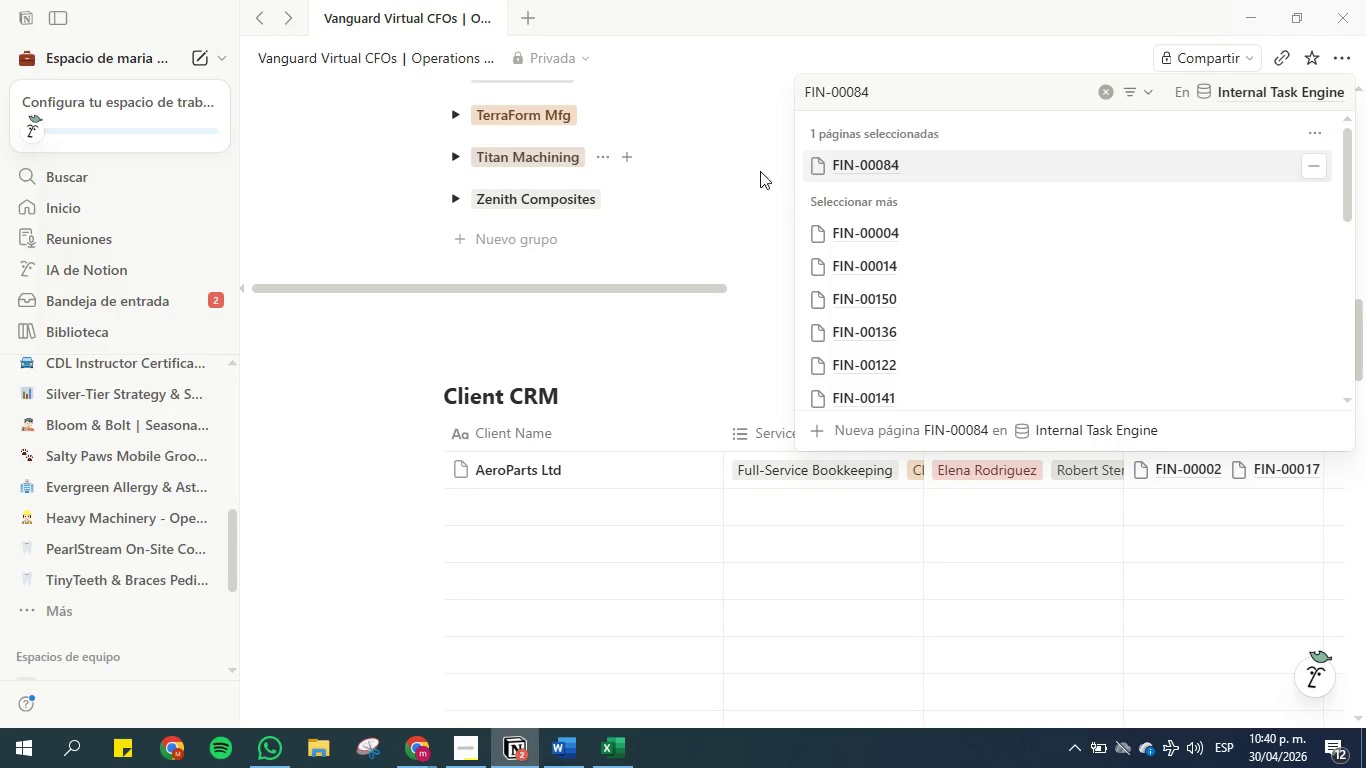 
left_click([740, 171])
 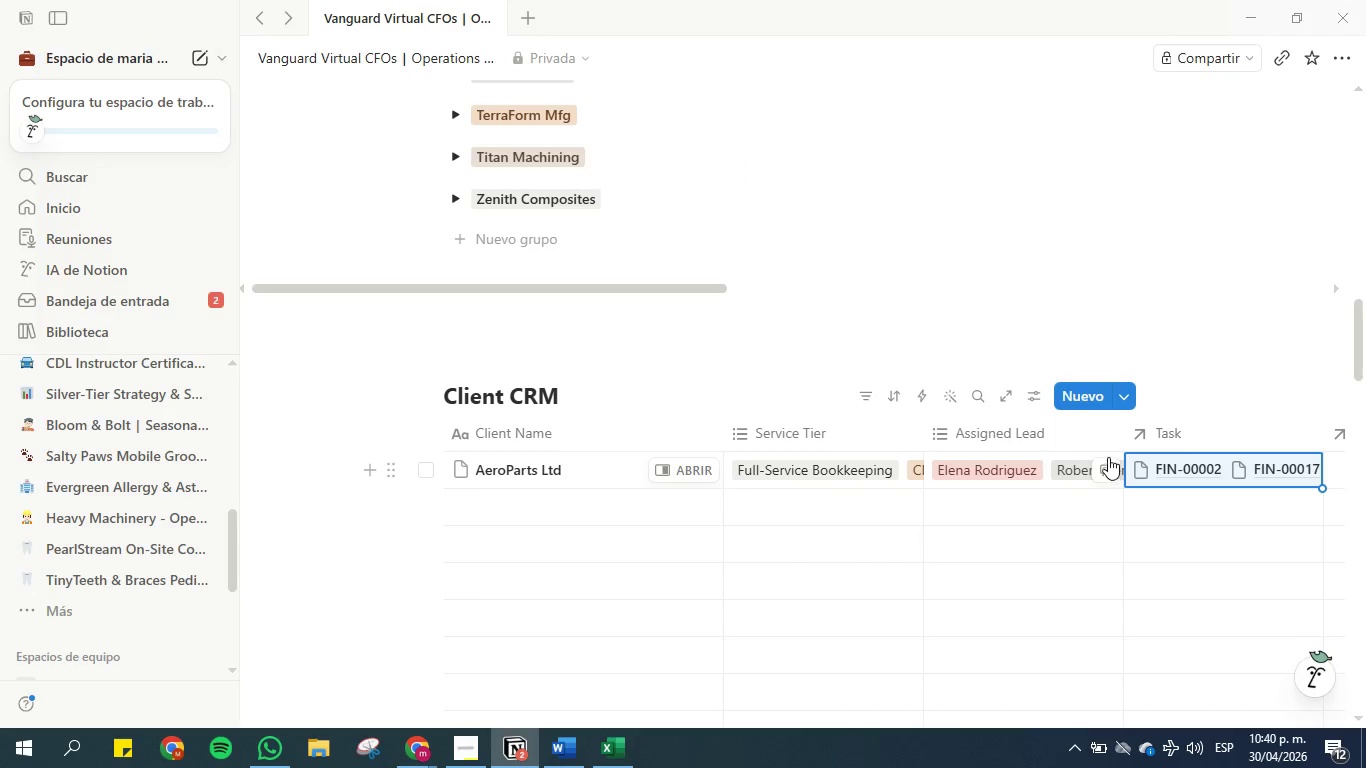 
scroll: coordinate [795, 427], scroll_direction: up, amount: 8.0
 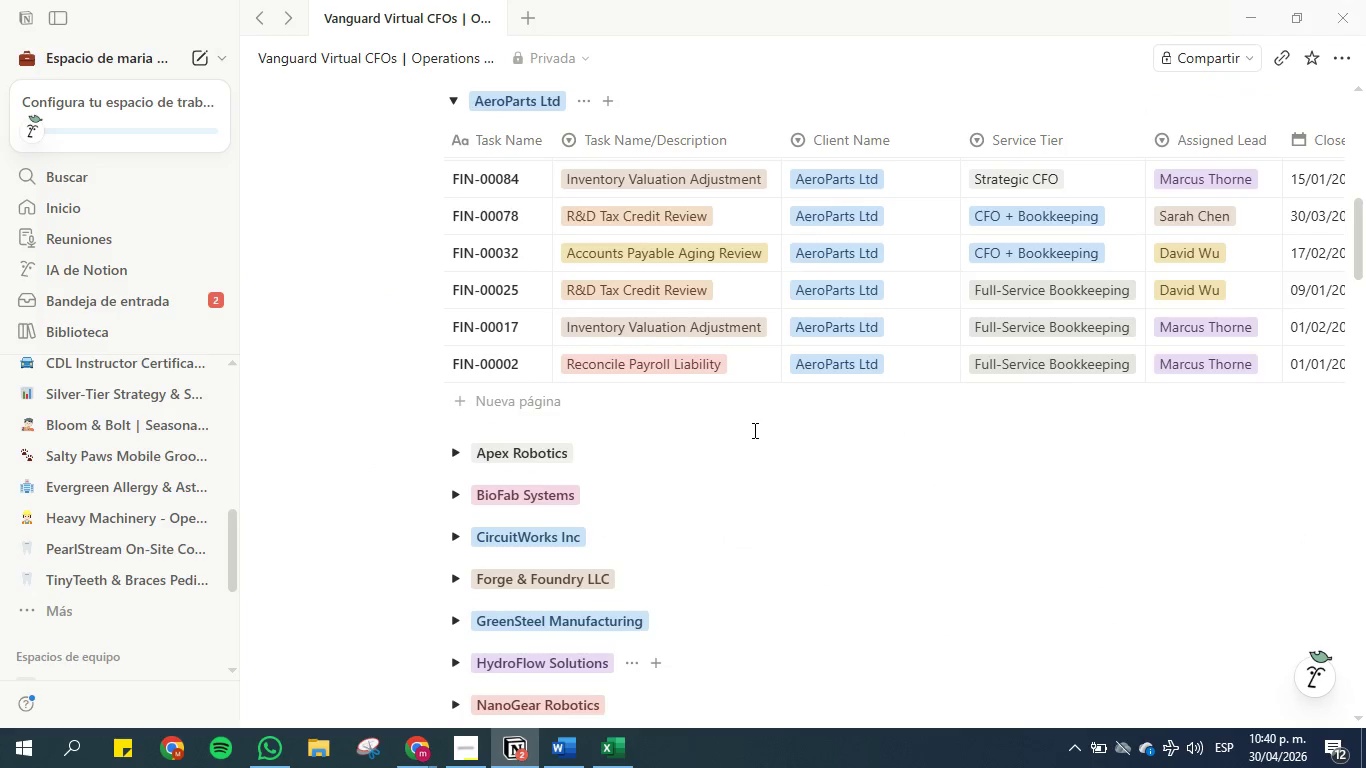 
scroll: coordinate [811, 434], scroll_direction: down, amount: 19.0
 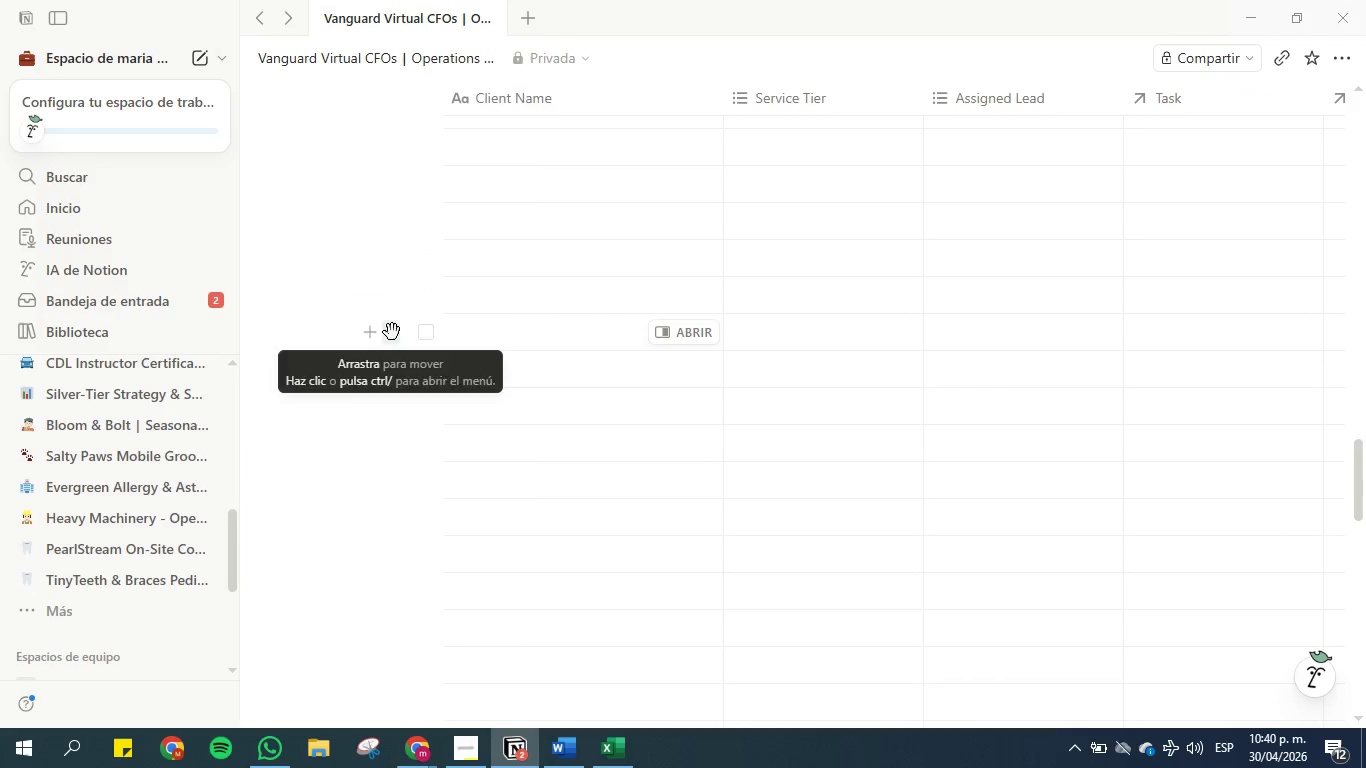 
left_click([392, 332])
 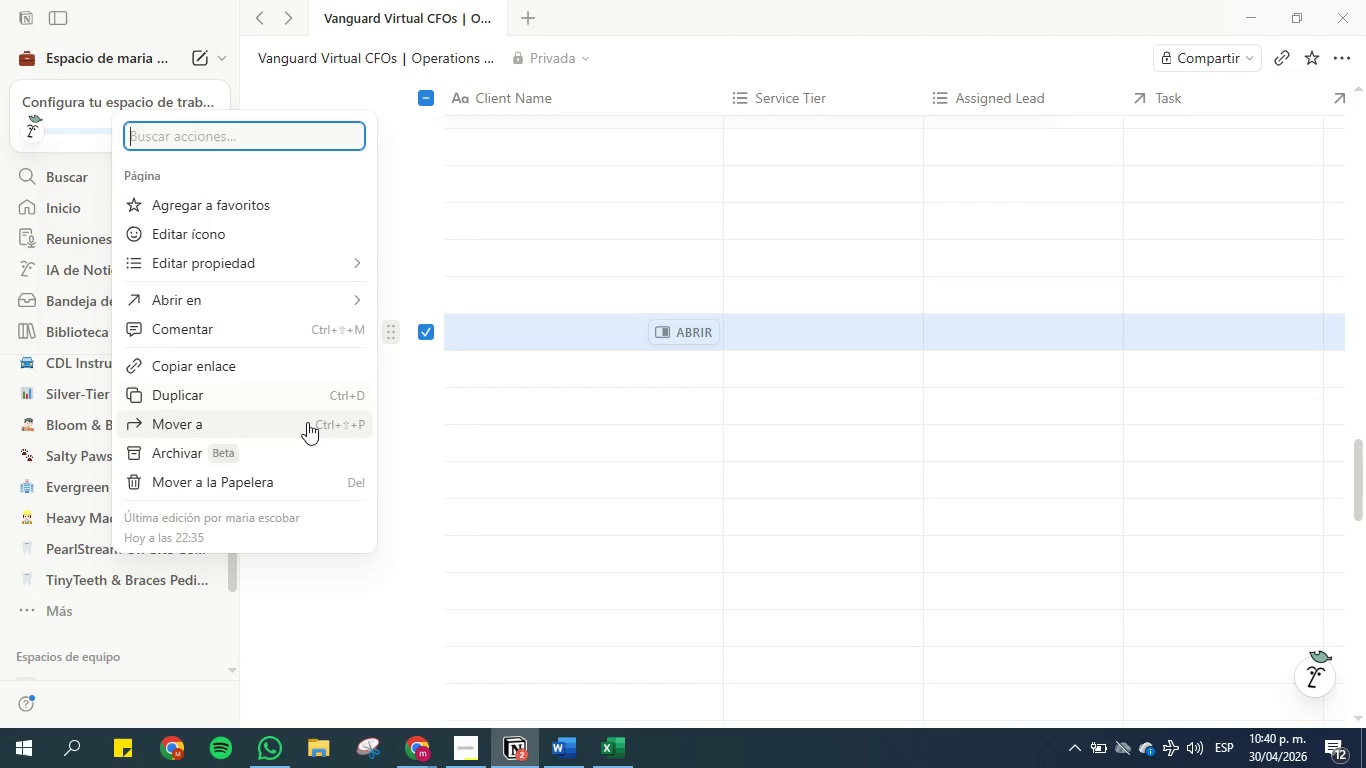 
left_click([242, 472])
 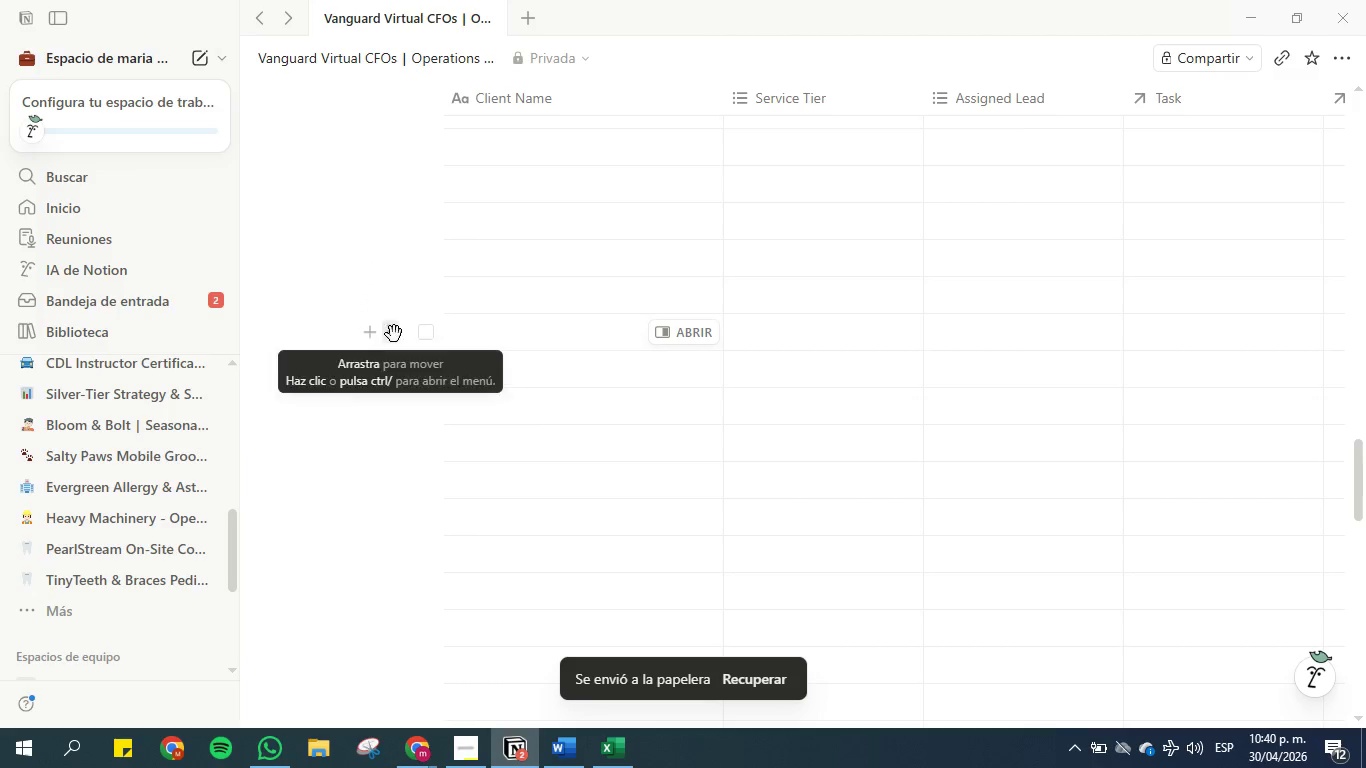 
left_click_drag(start_coordinate=[394, 334], to_coordinate=[391, 322])
 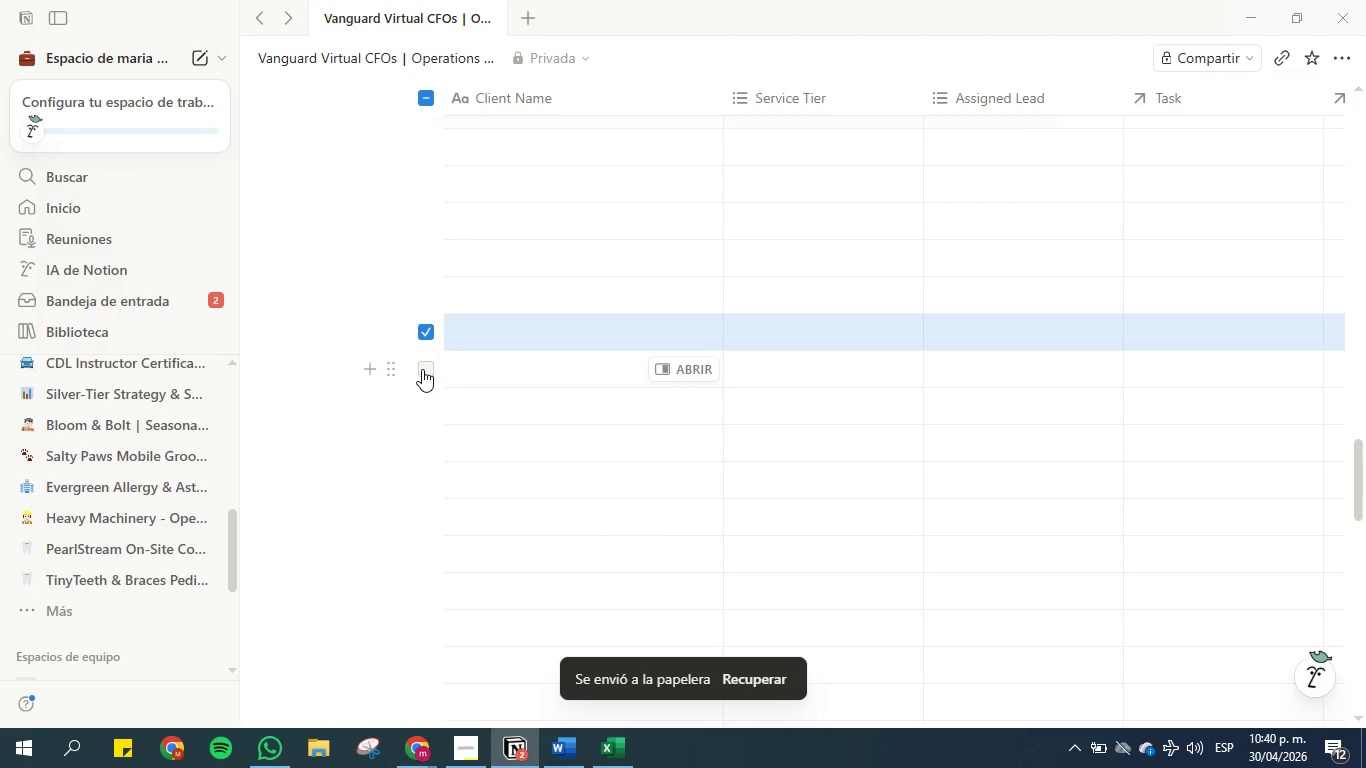 
left_click([423, 369])
 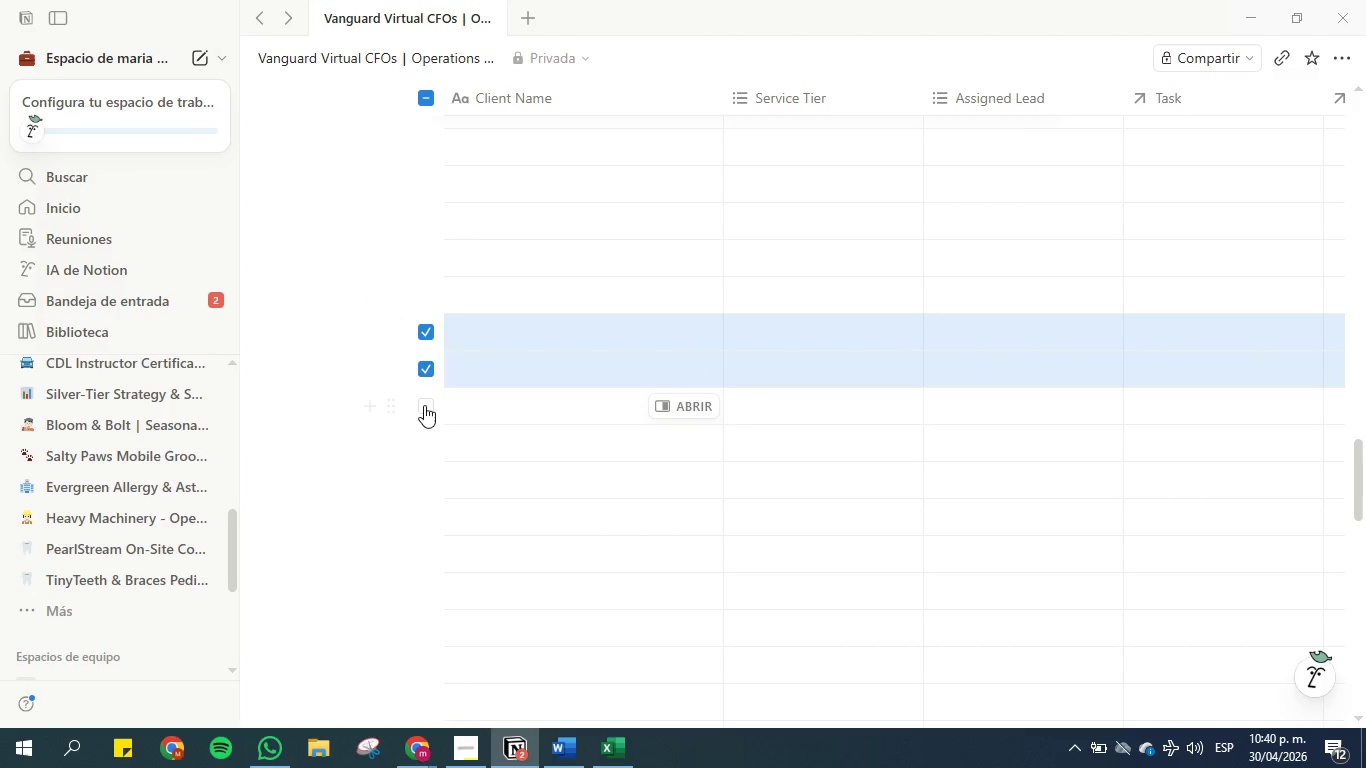 
left_click([424, 405])
 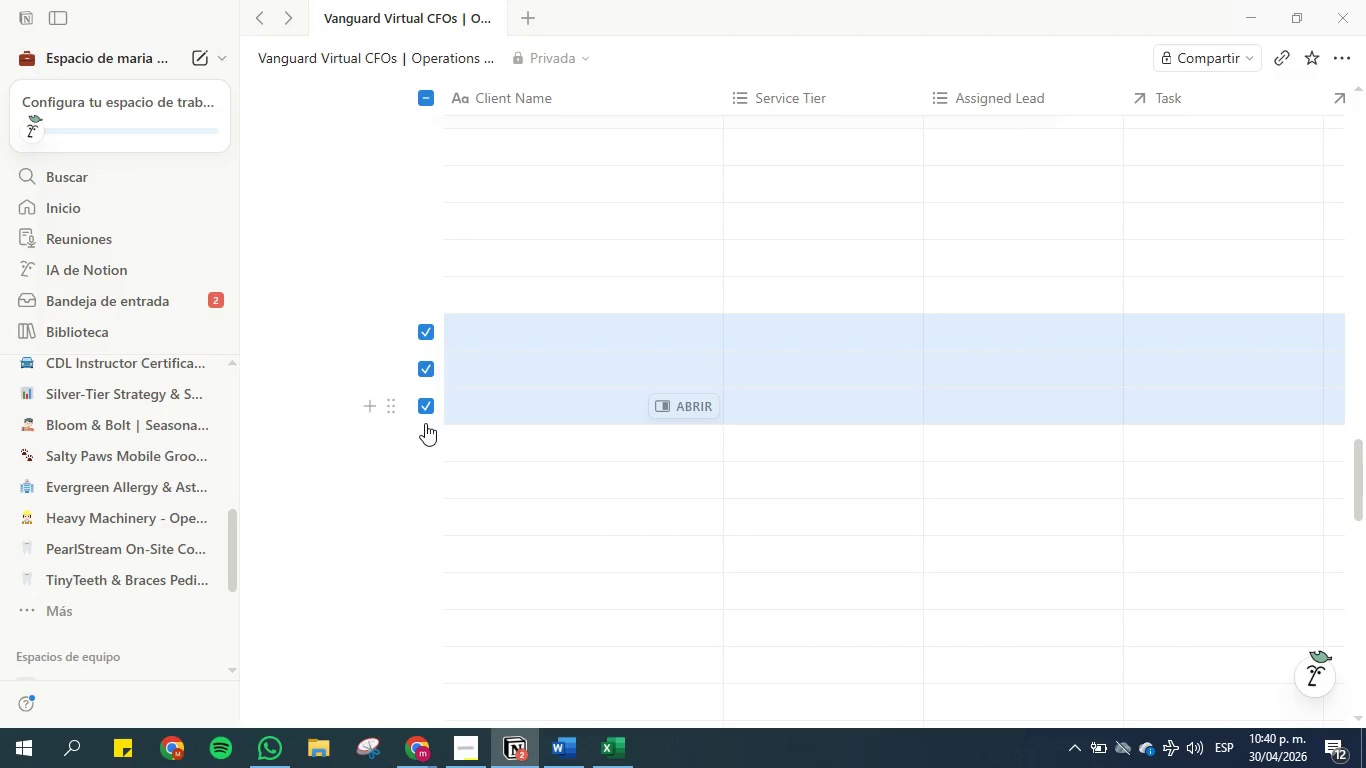 
left_click([425, 436])
 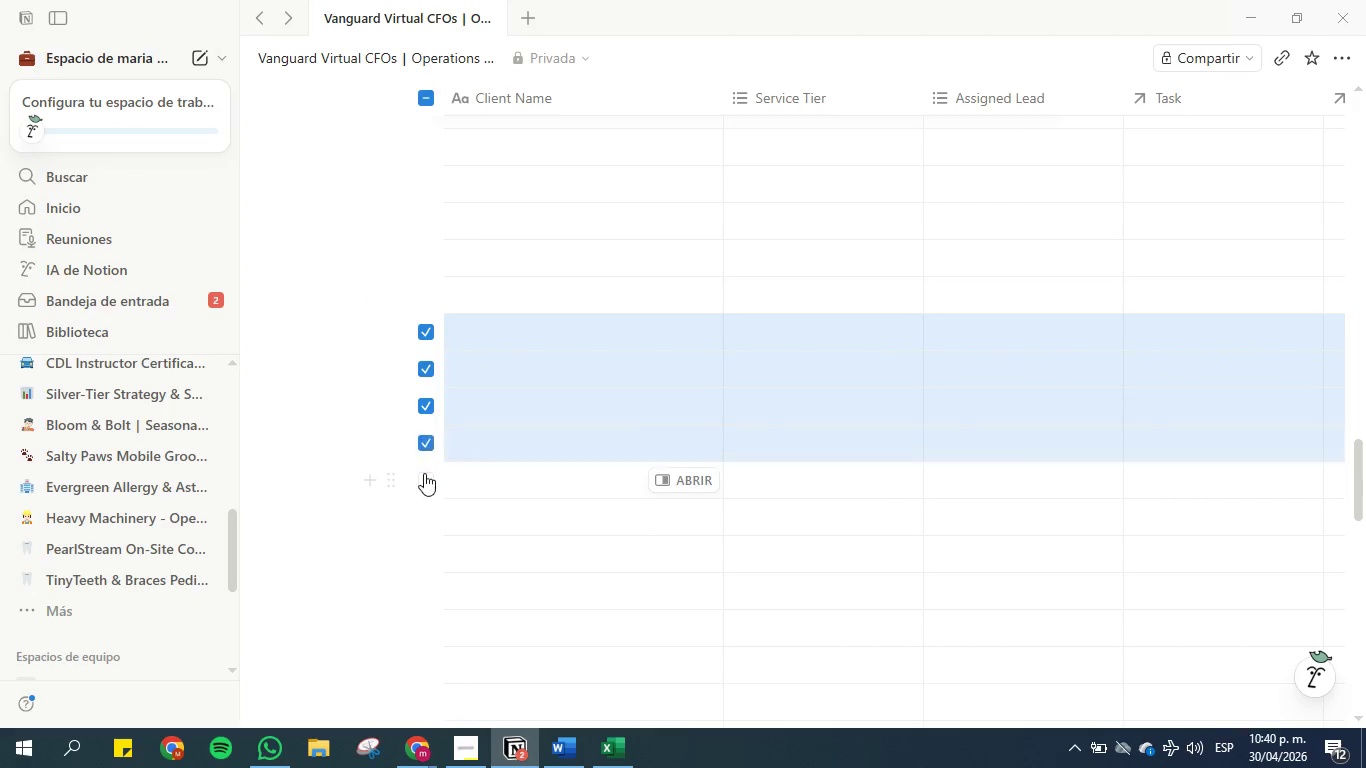 
left_click([424, 473])
 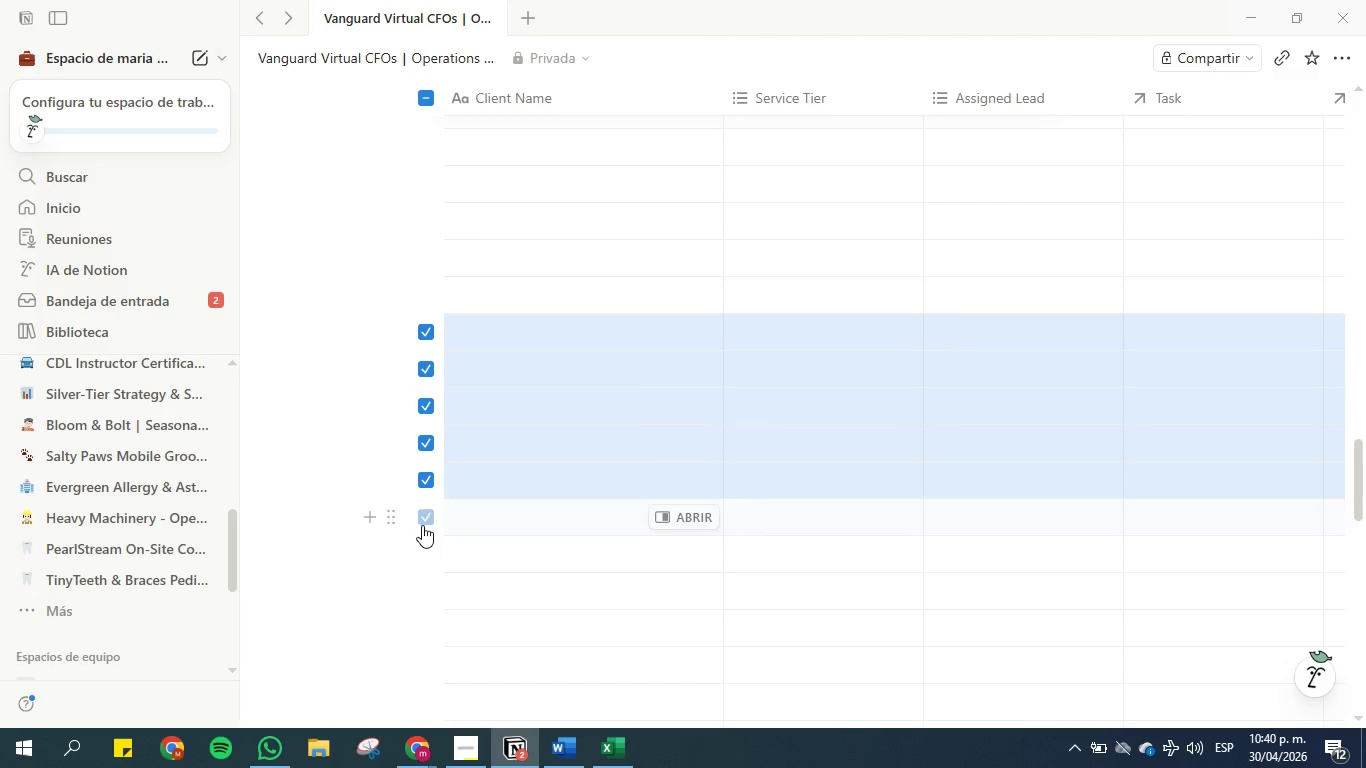 
double_click([422, 554])
 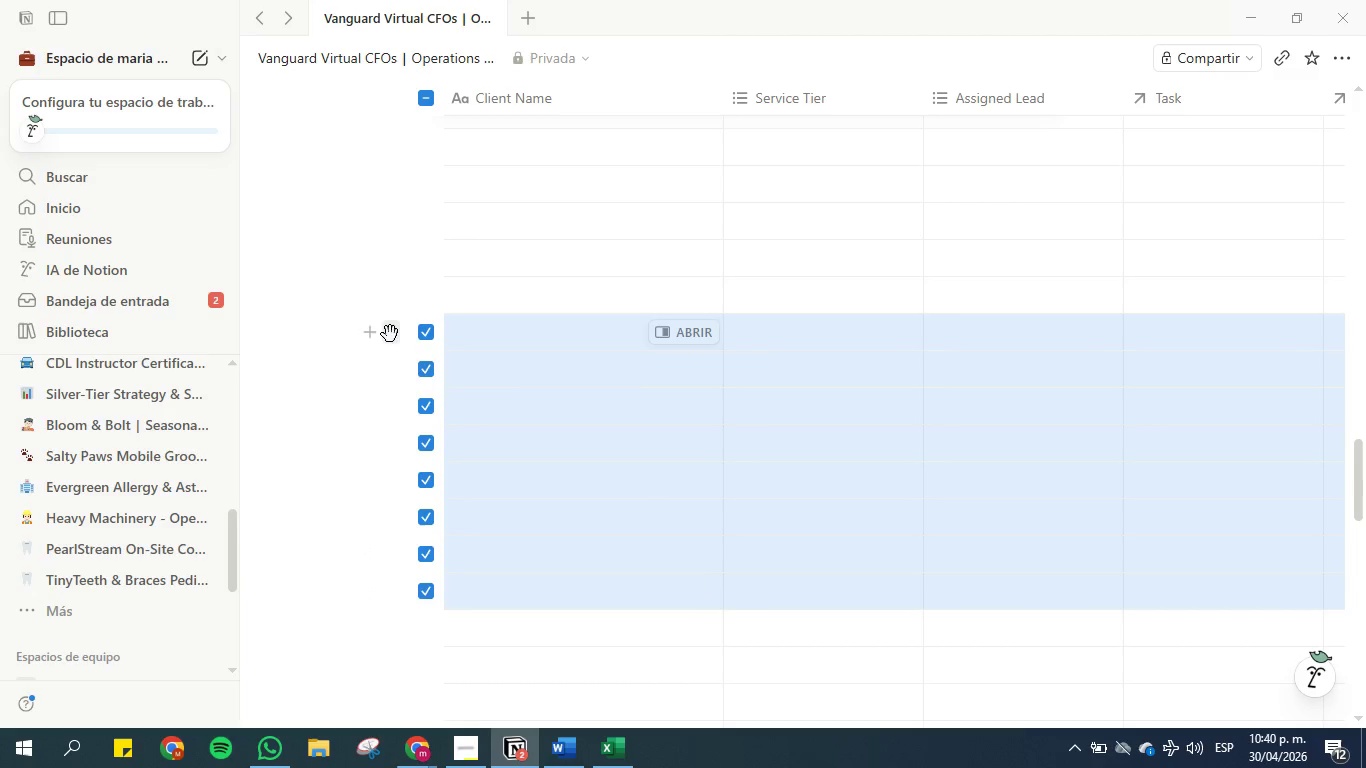 
left_click([390, 333])
 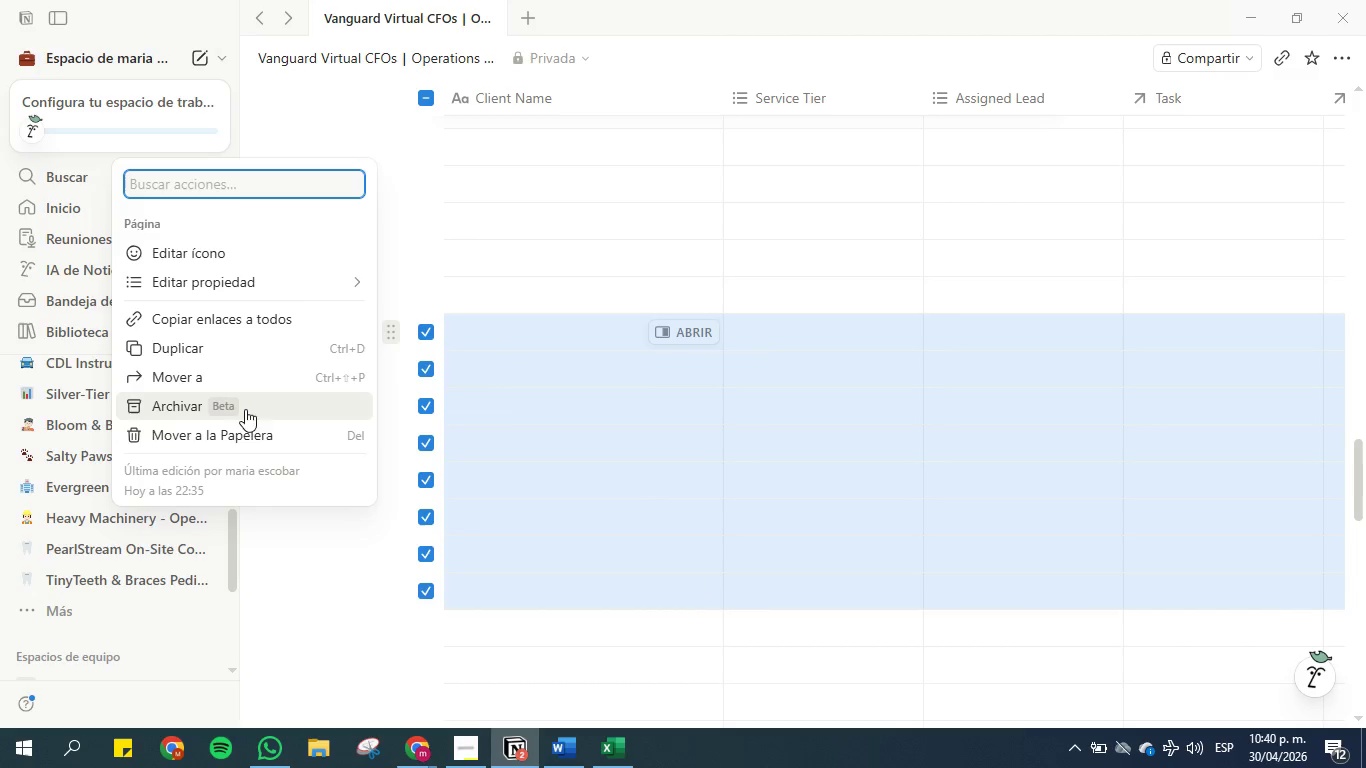 
left_click([236, 435])
 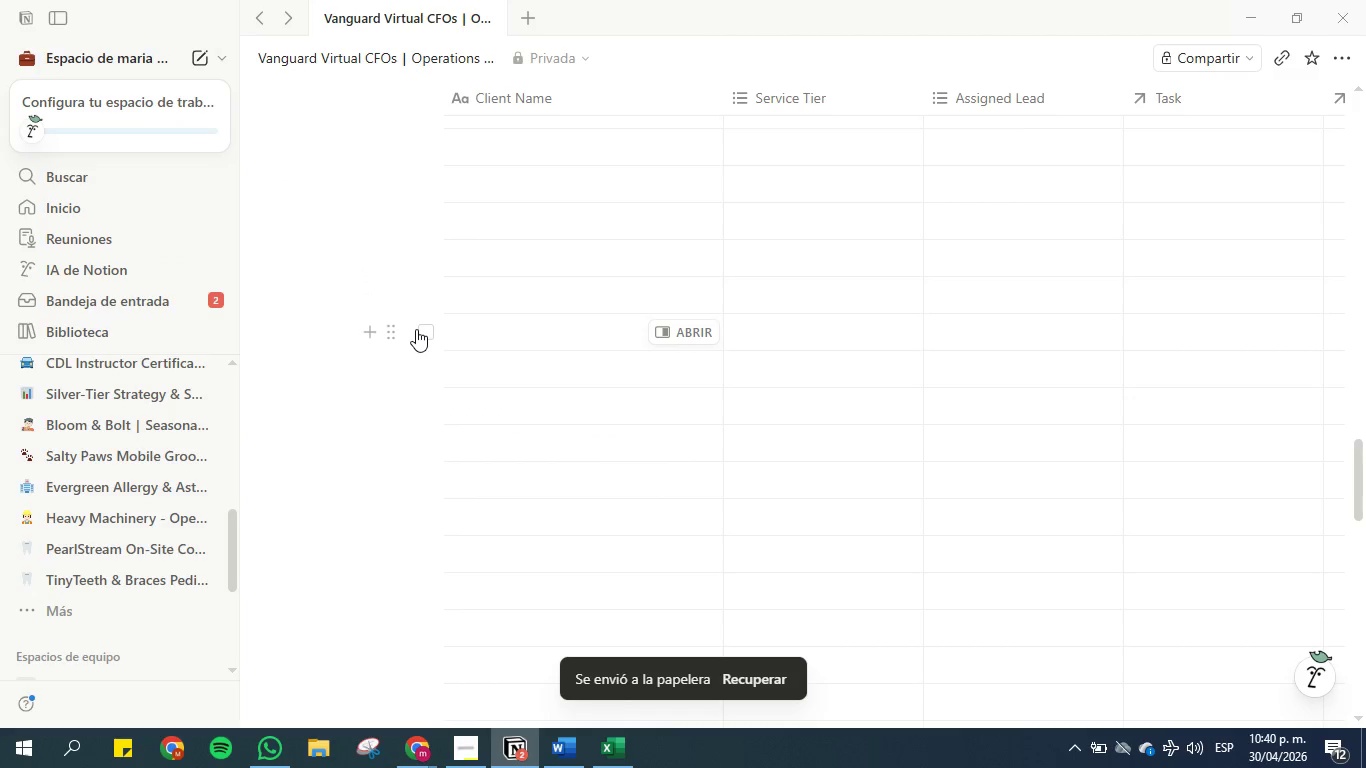 
left_click([424, 328])
 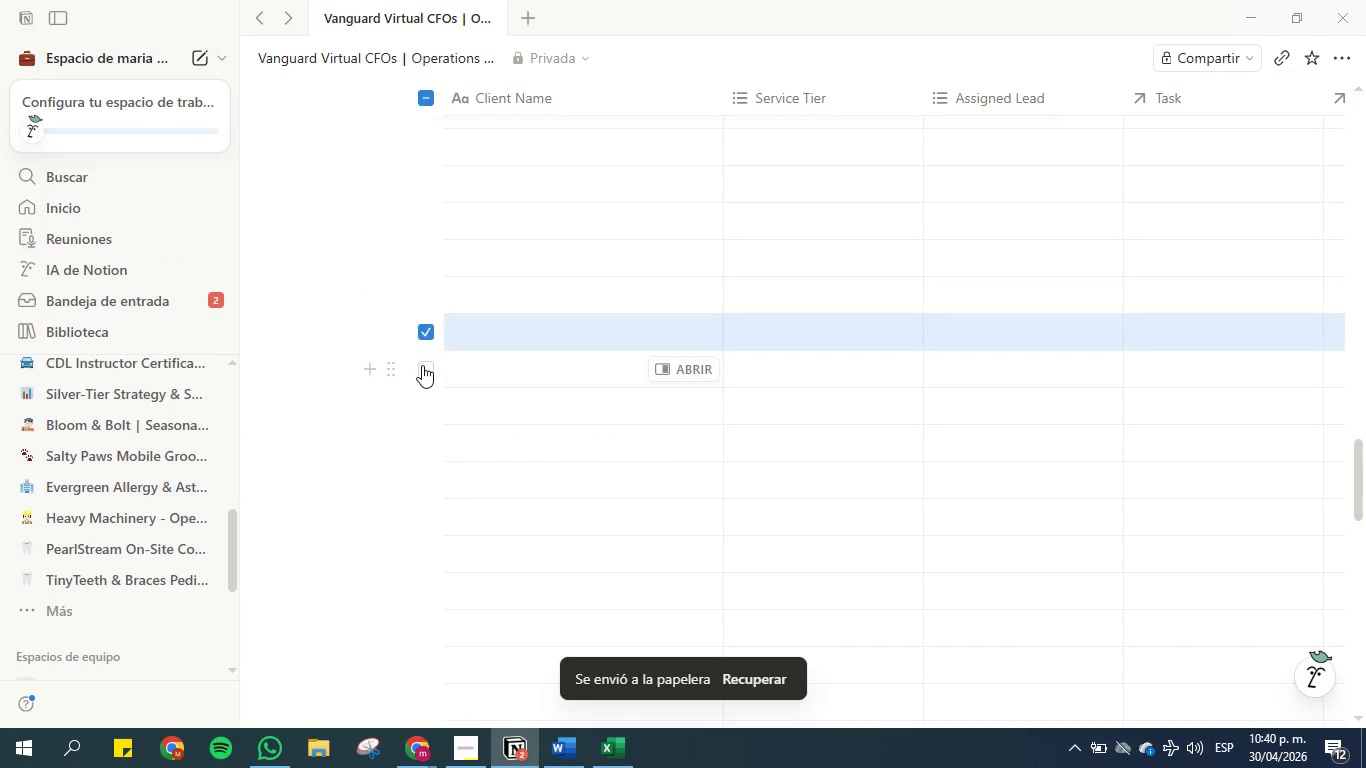 
left_click([422, 365])
 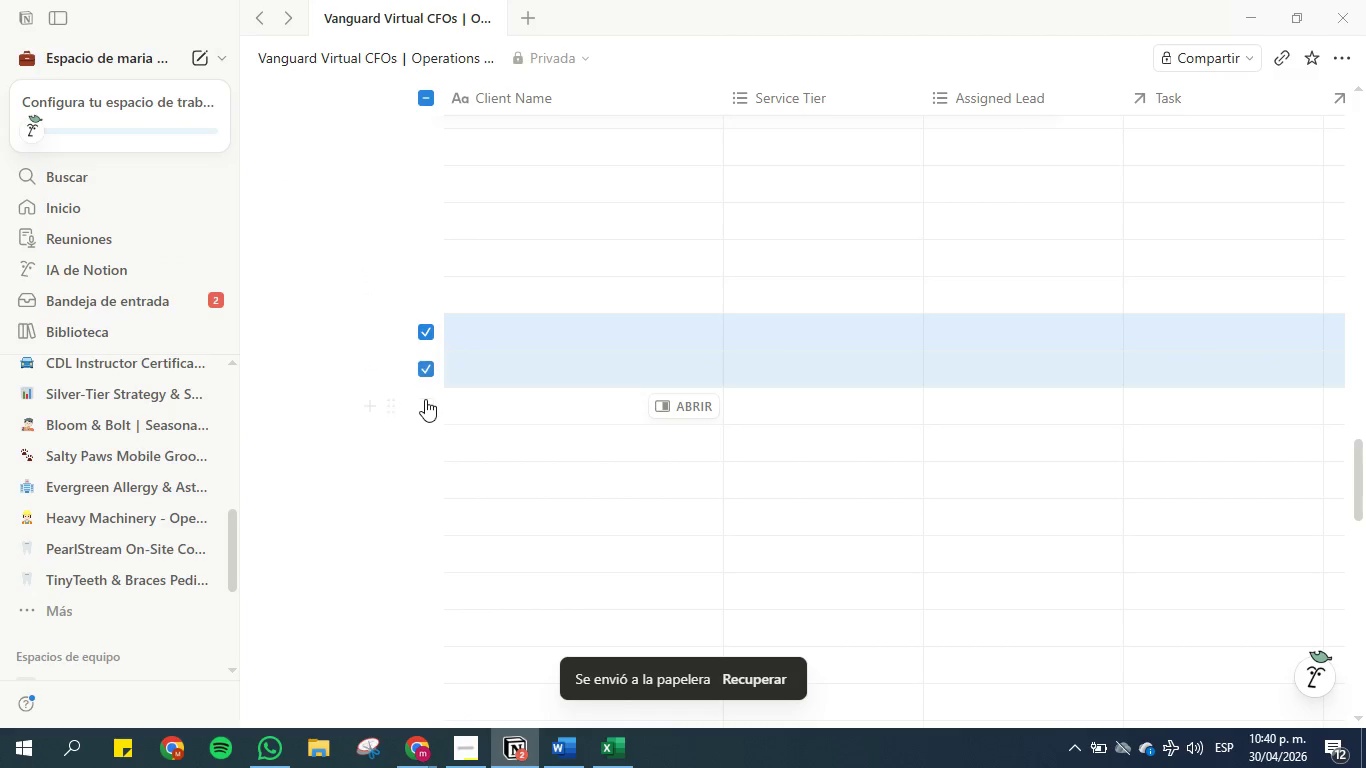 
left_click([425, 399])
 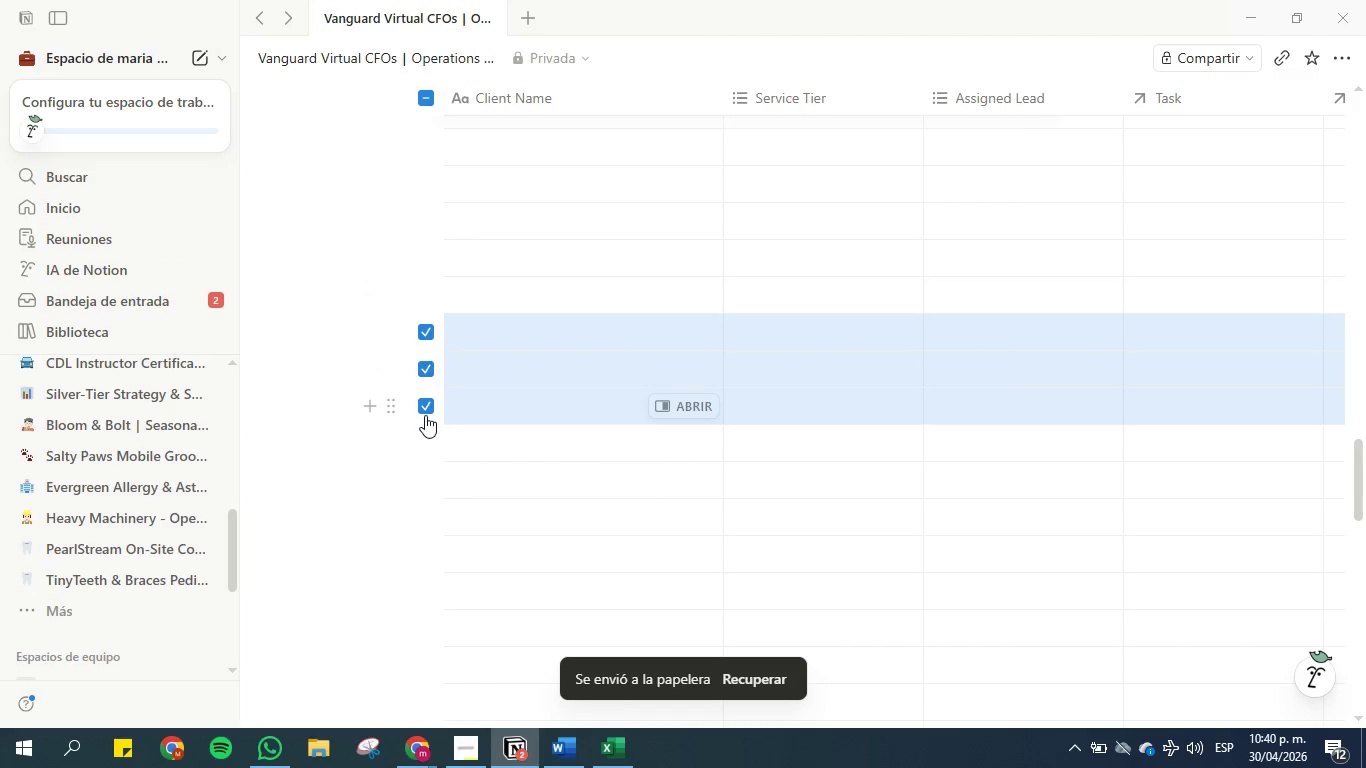 
left_click([425, 415])
 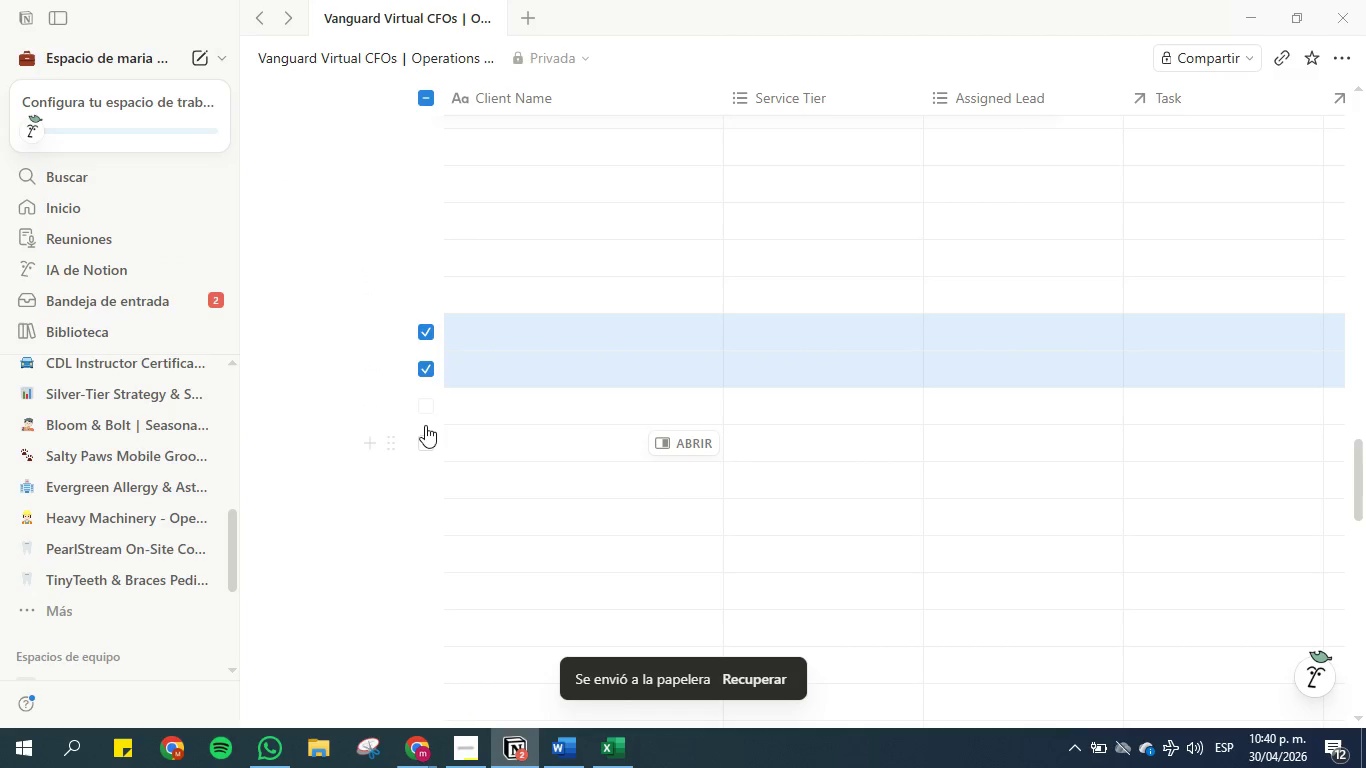 
left_click([425, 425])
 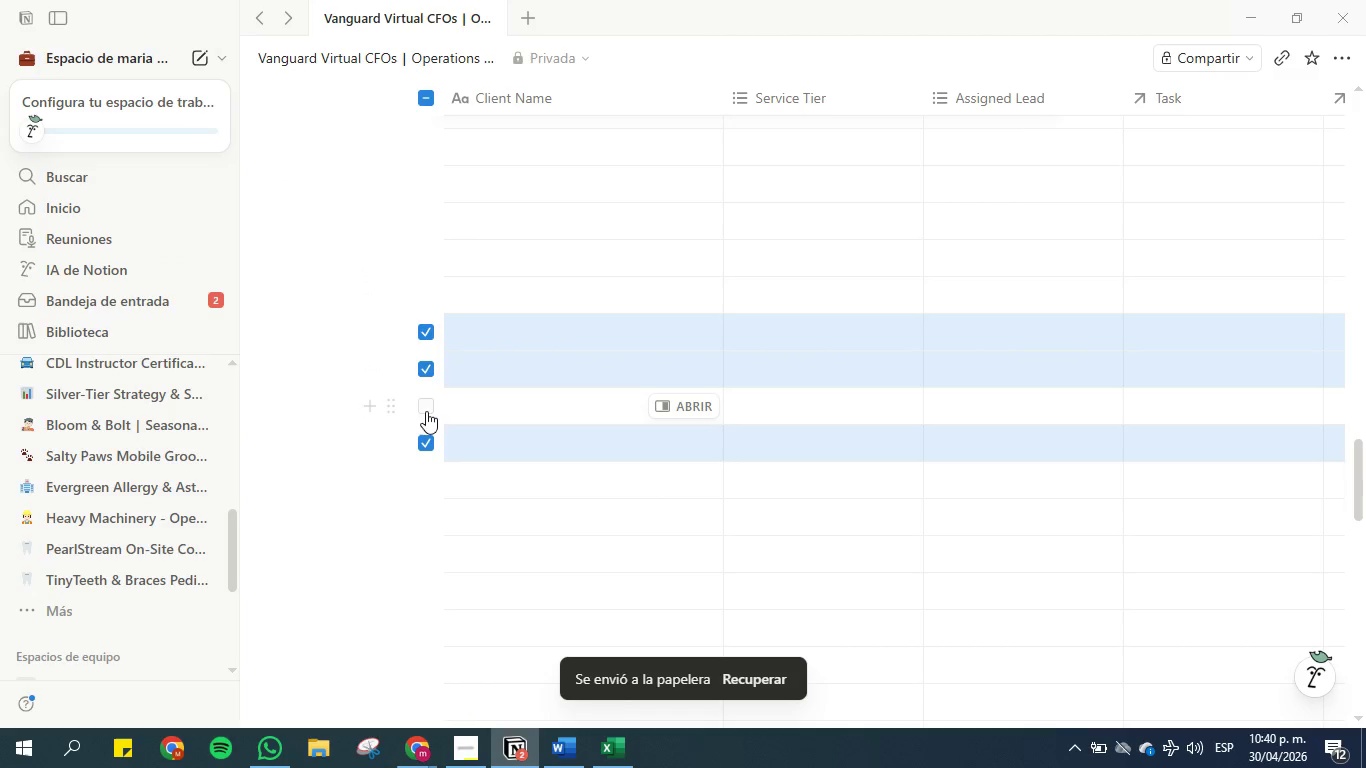 
left_click([426, 406])
 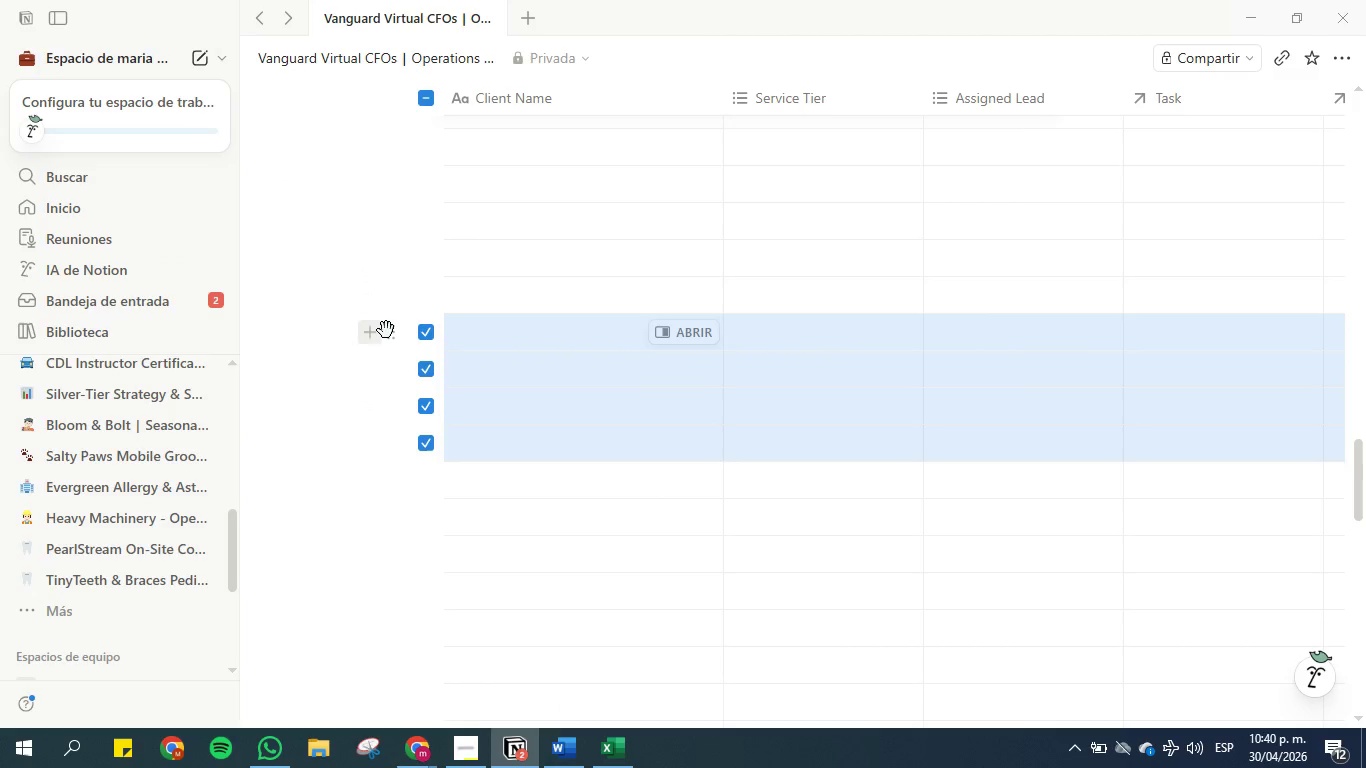 
left_click([386, 330])
 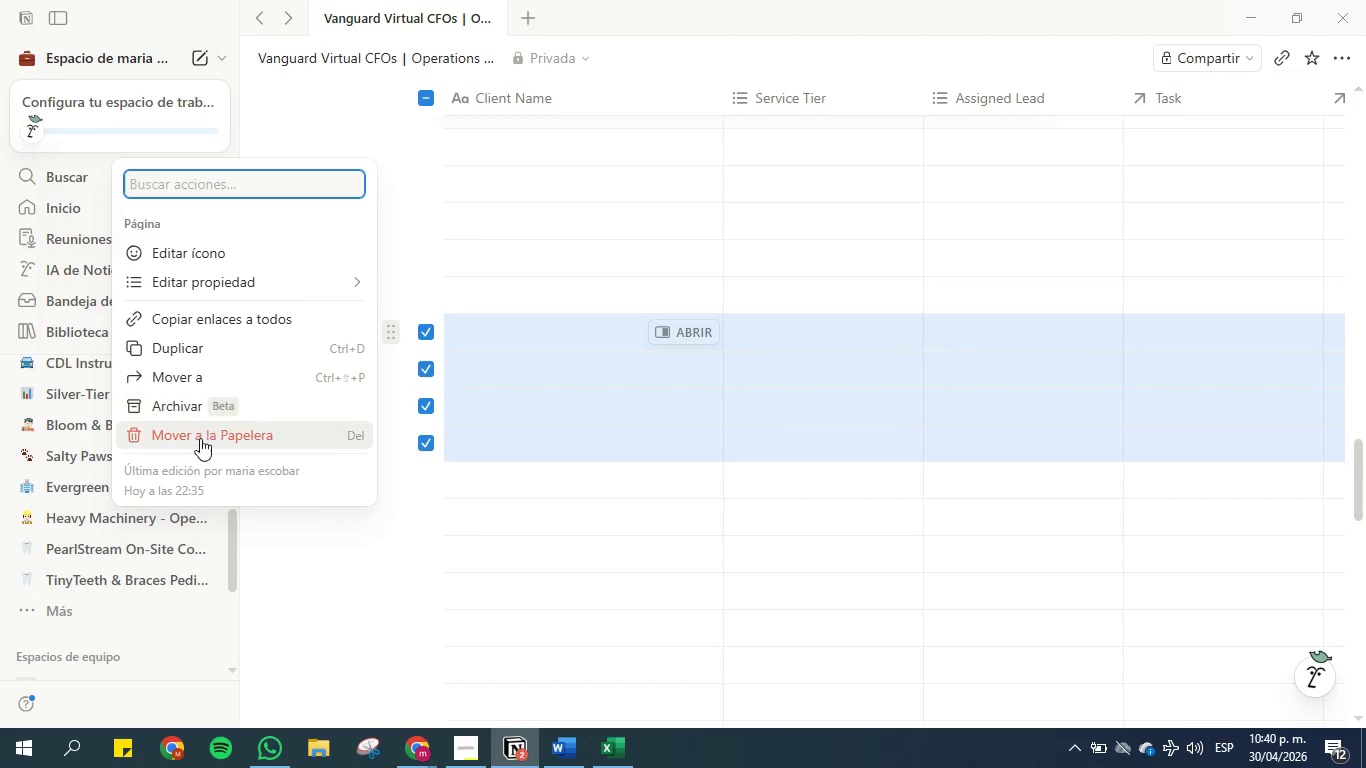 
left_click([200, 438])
 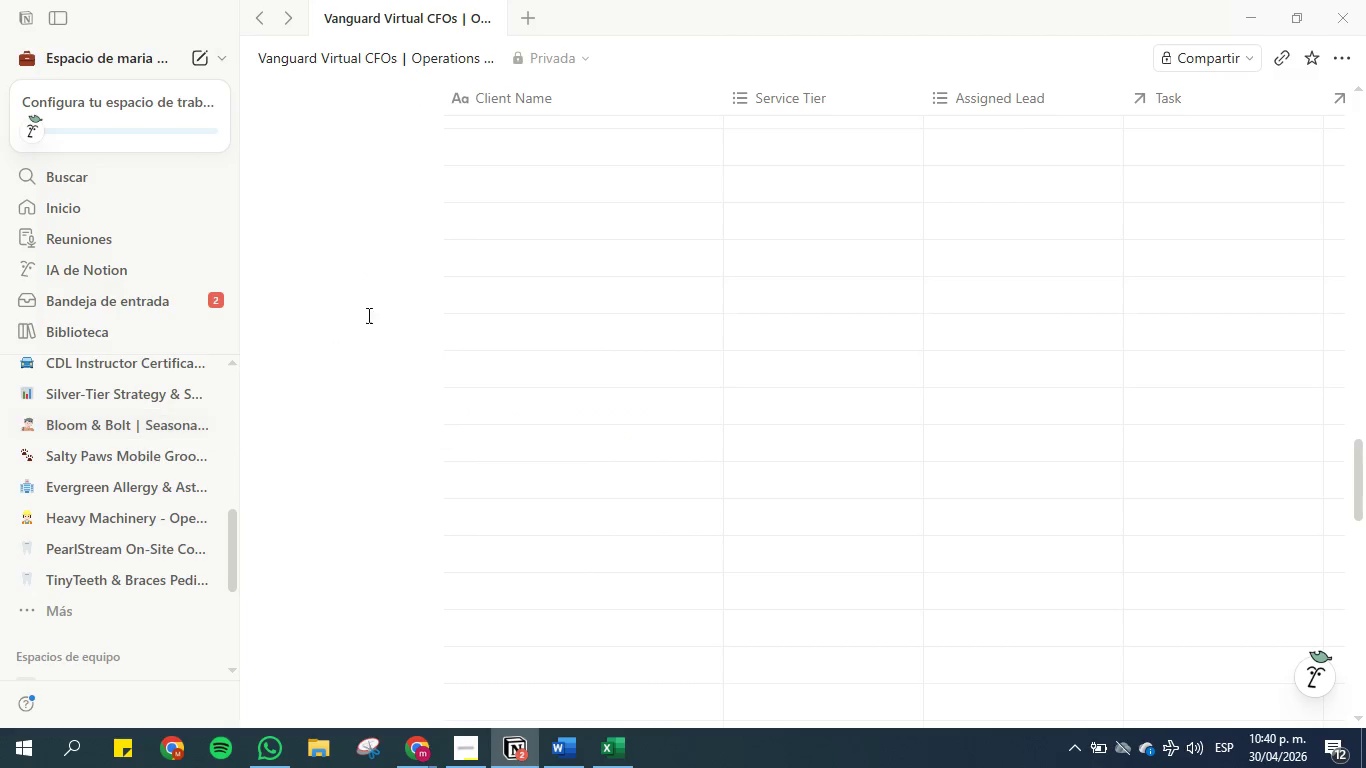 
scroll: coordinate [528, 233], scroll_direction: up, amount: 8.0
 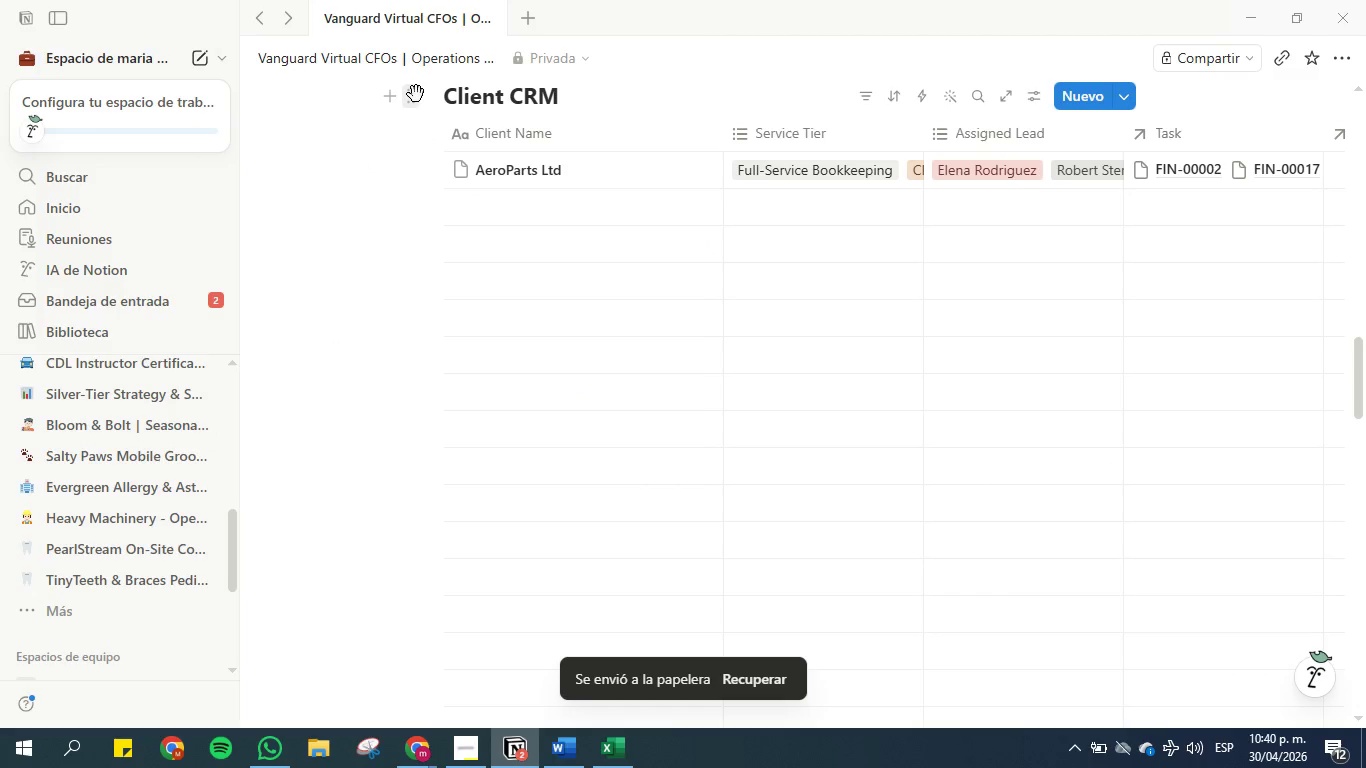 
left_click([416, 94])
 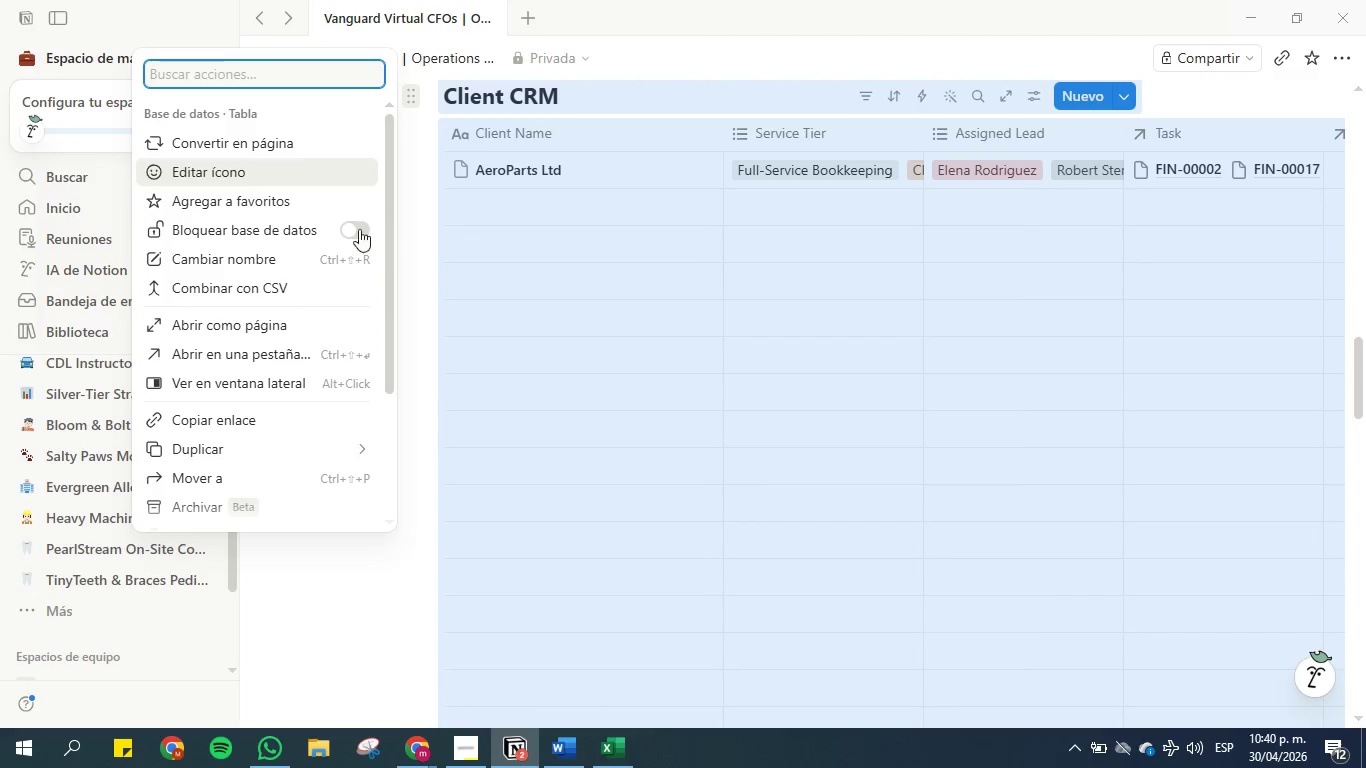 
scroll: coordinate [248, 225], scroll_direction: down, amount: 5.0
 